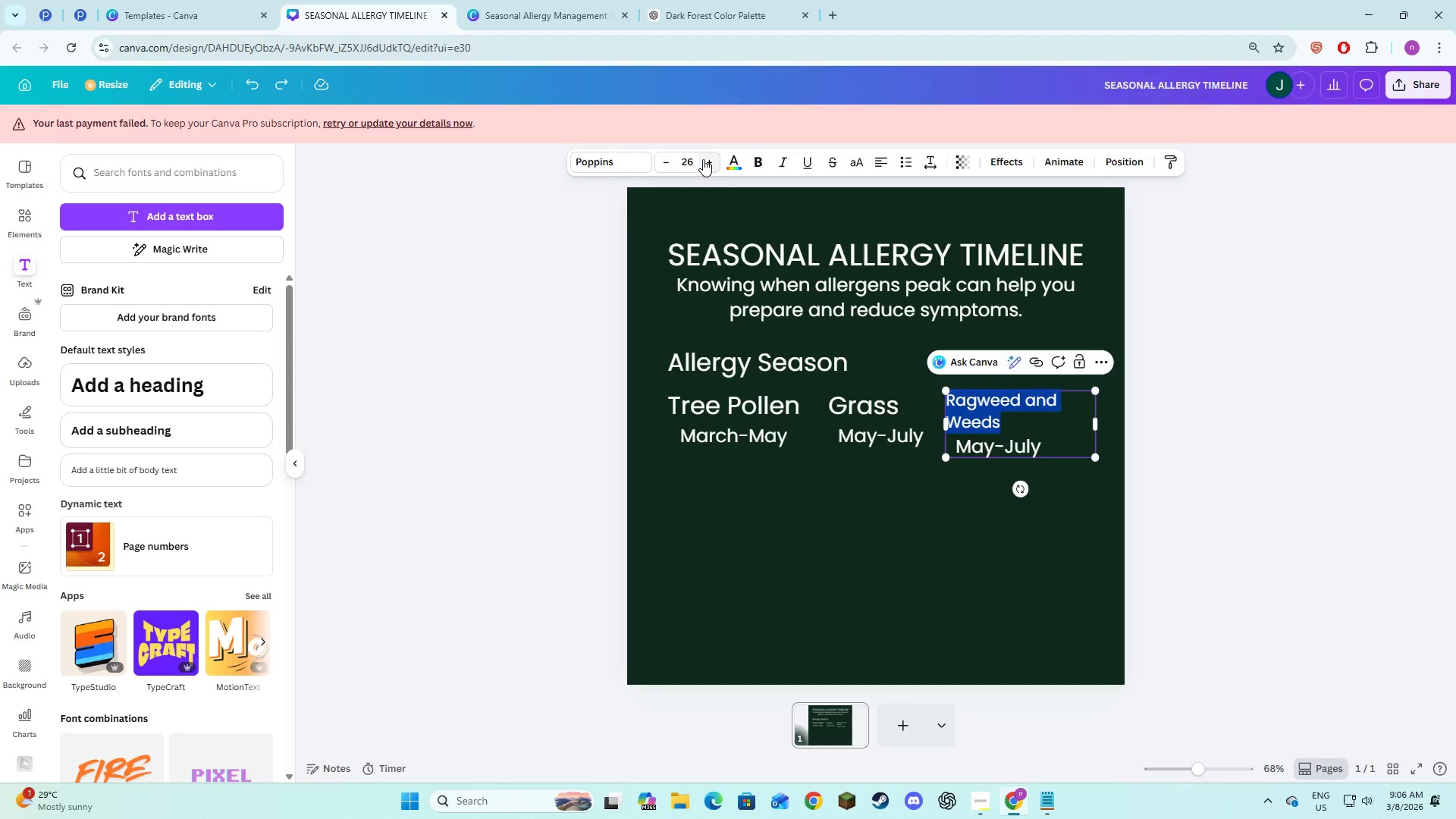 
key(Control+Z)
 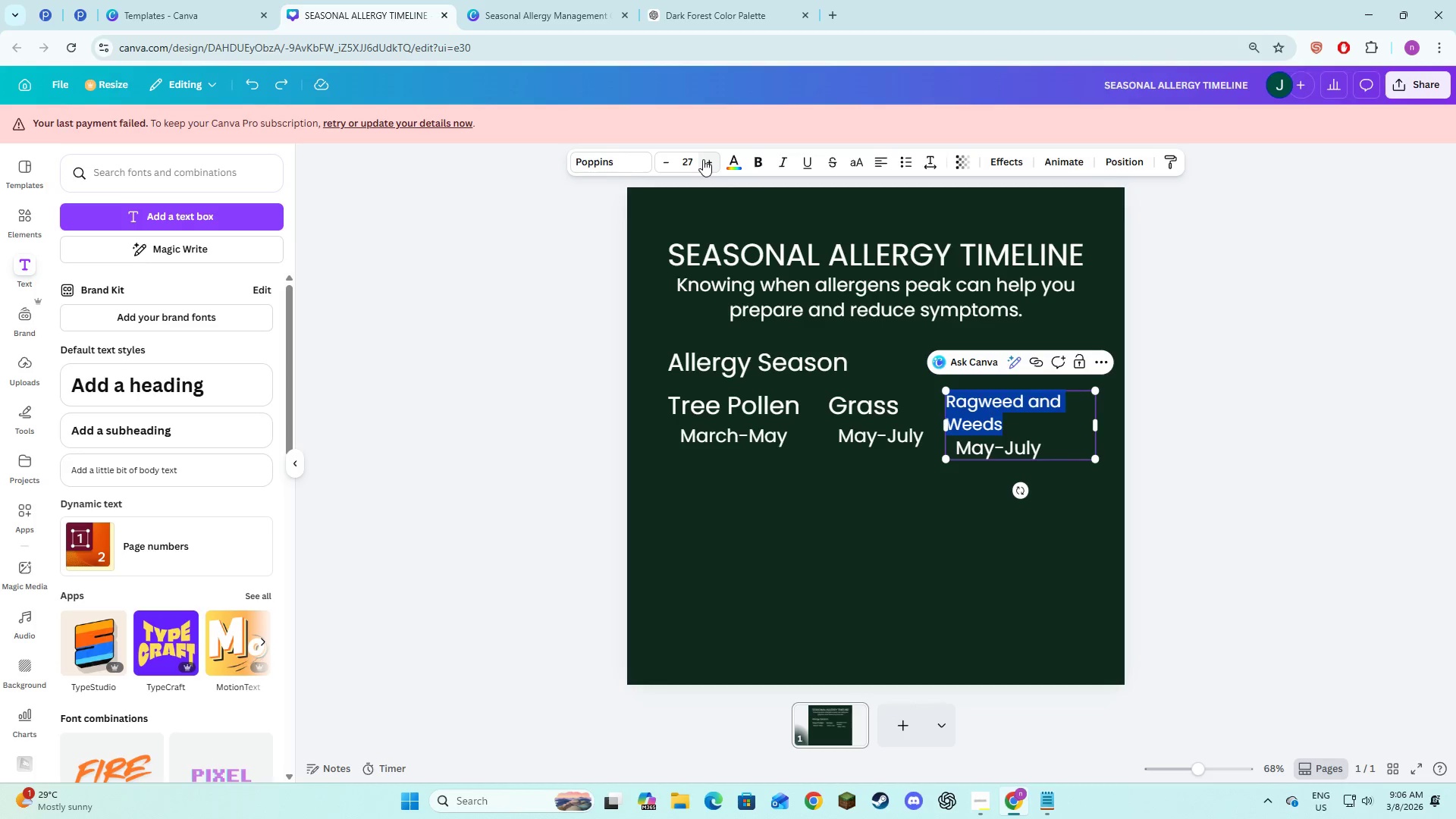 
key(Control+Z)
 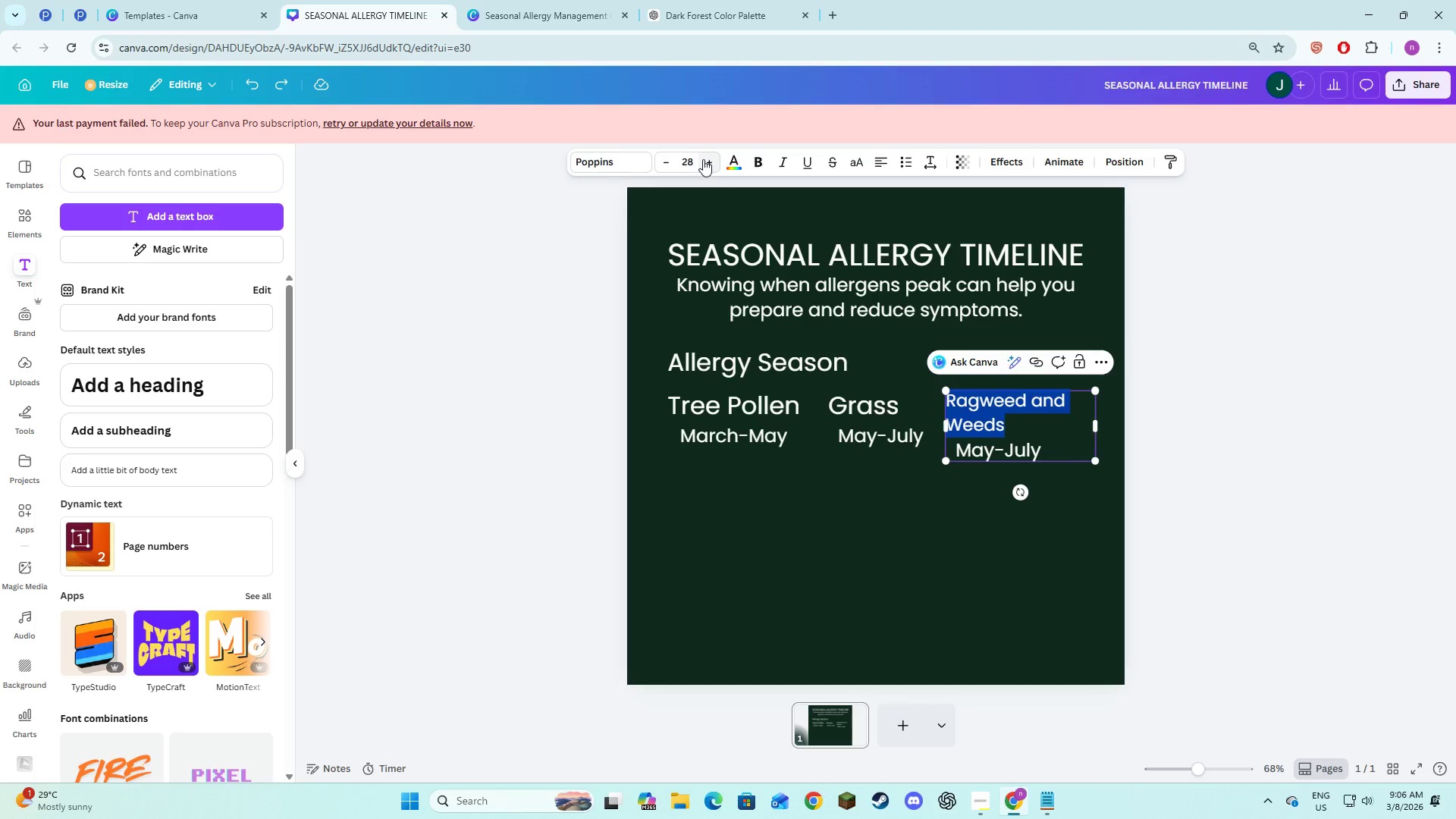 
key(Control+Z)
 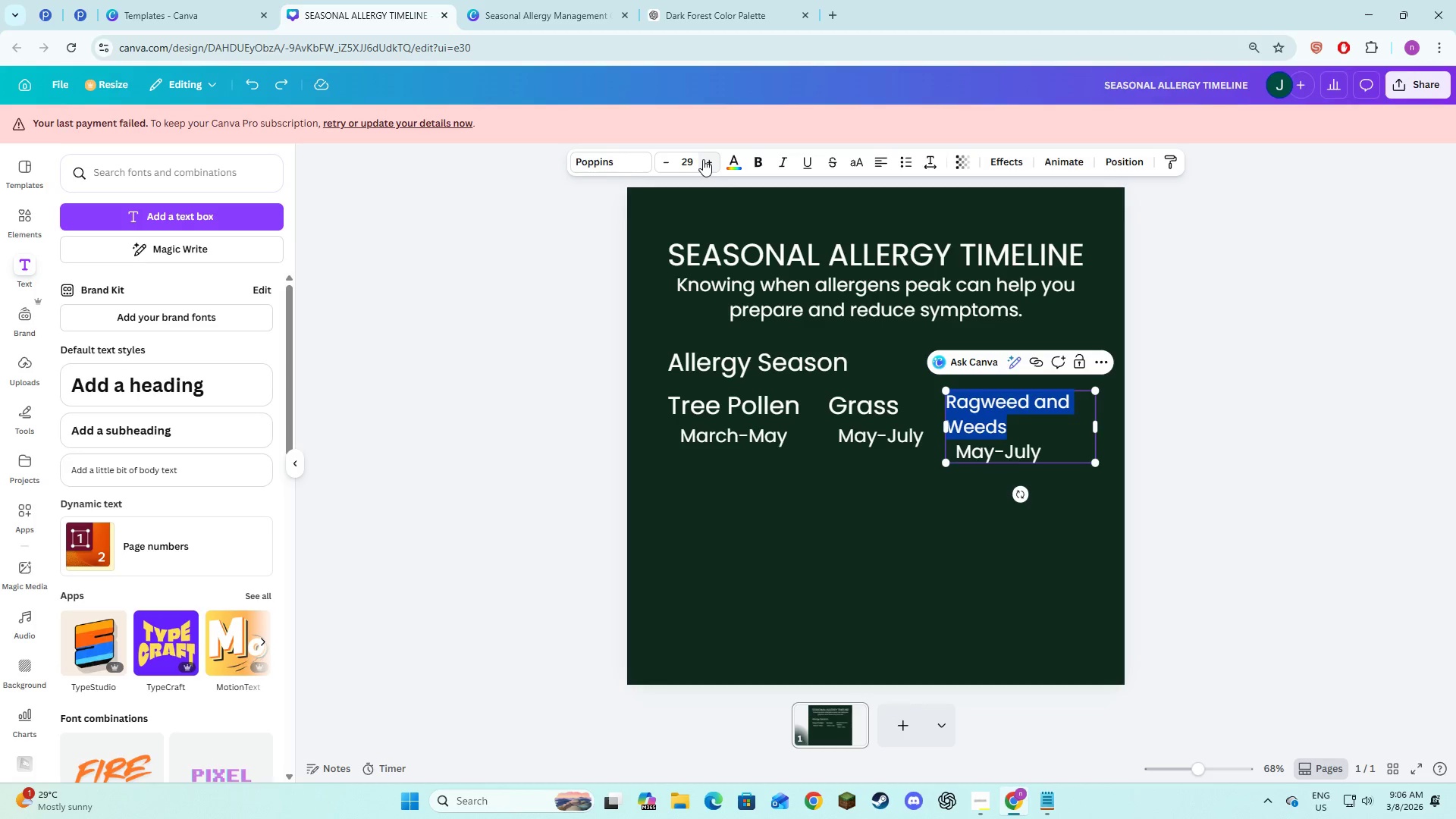 
key(Control+Z)
 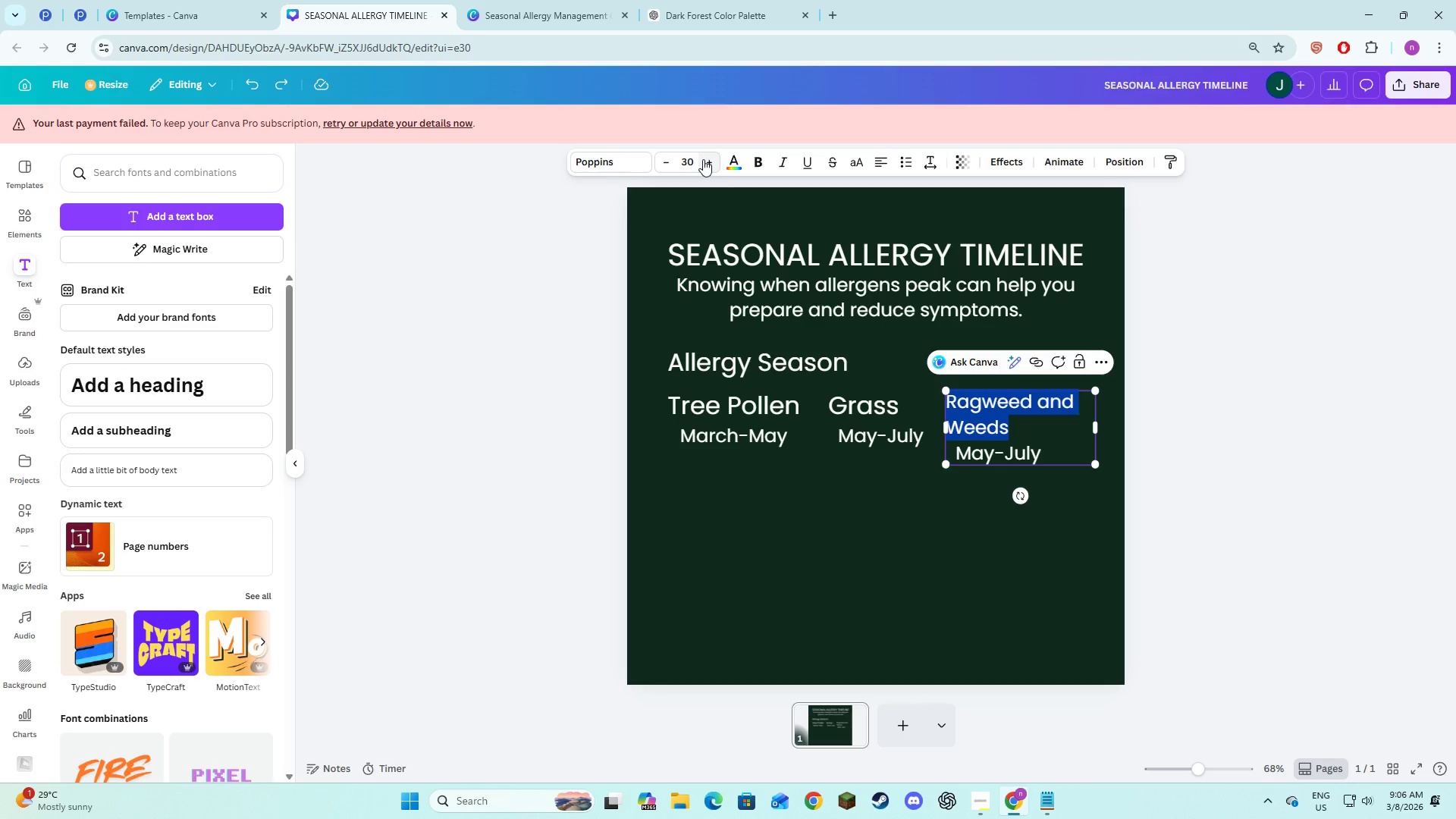 
key(Control+Z)
 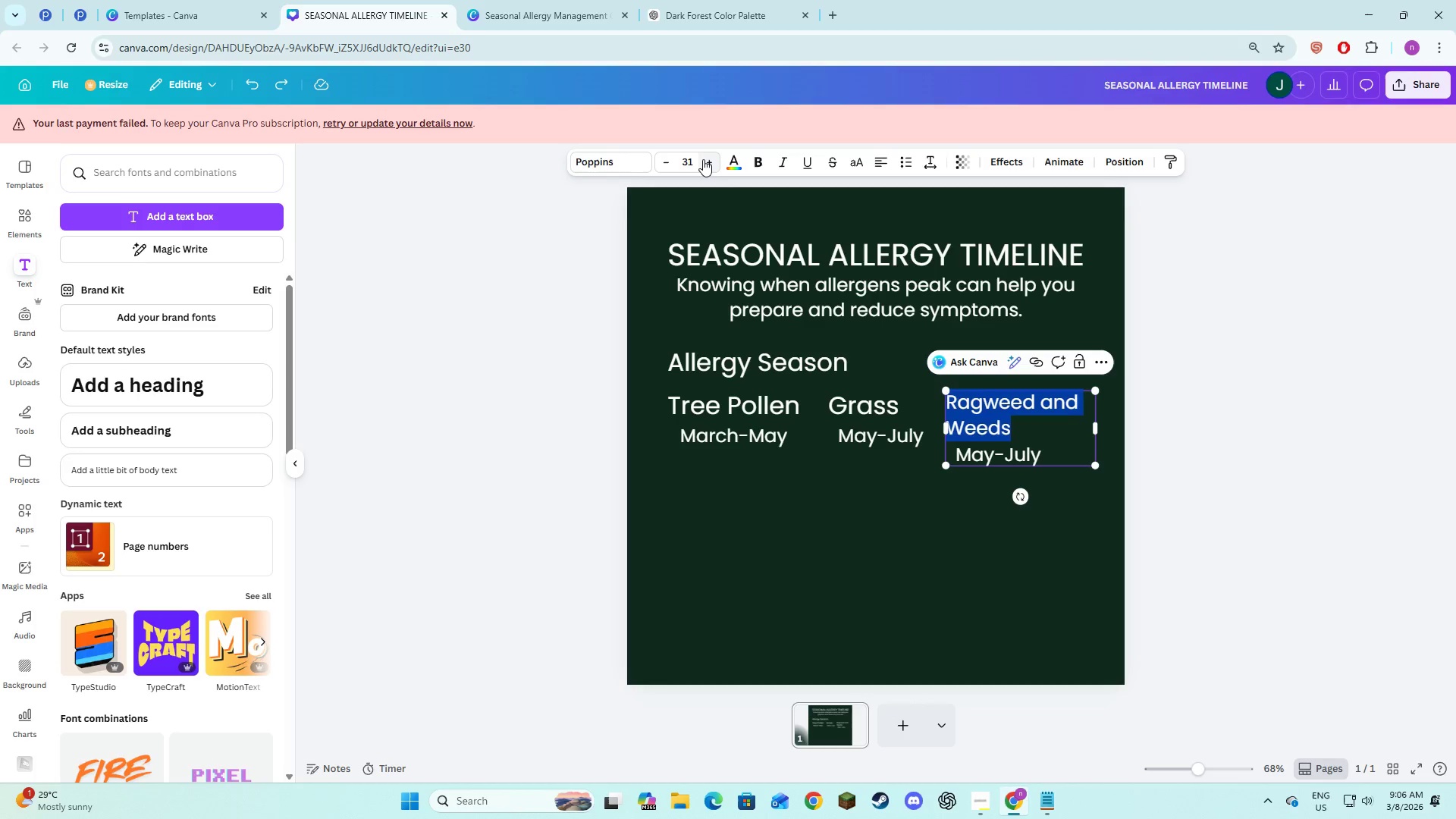 
key(Control+Z)
 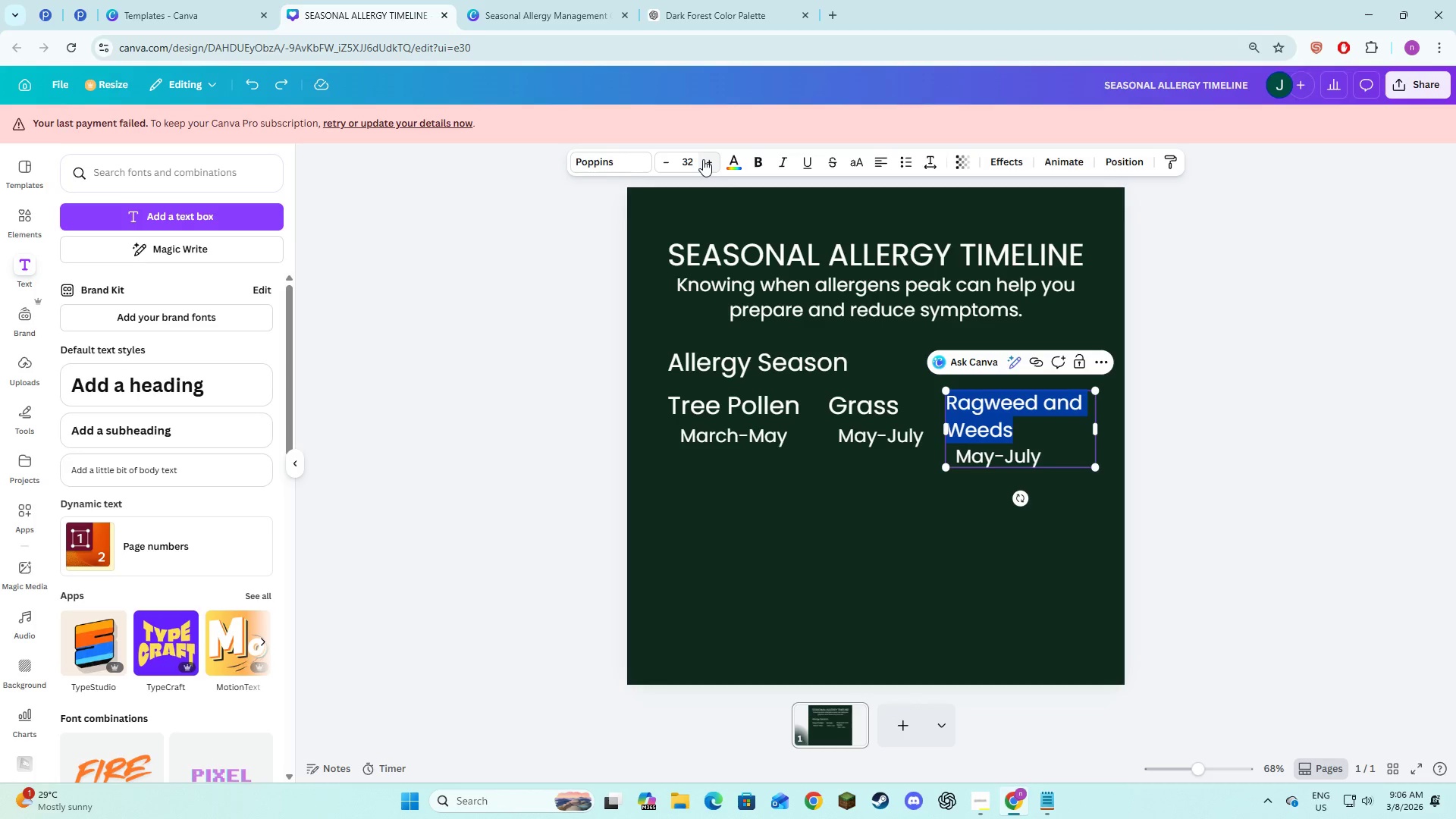 
key(Control+Z)
 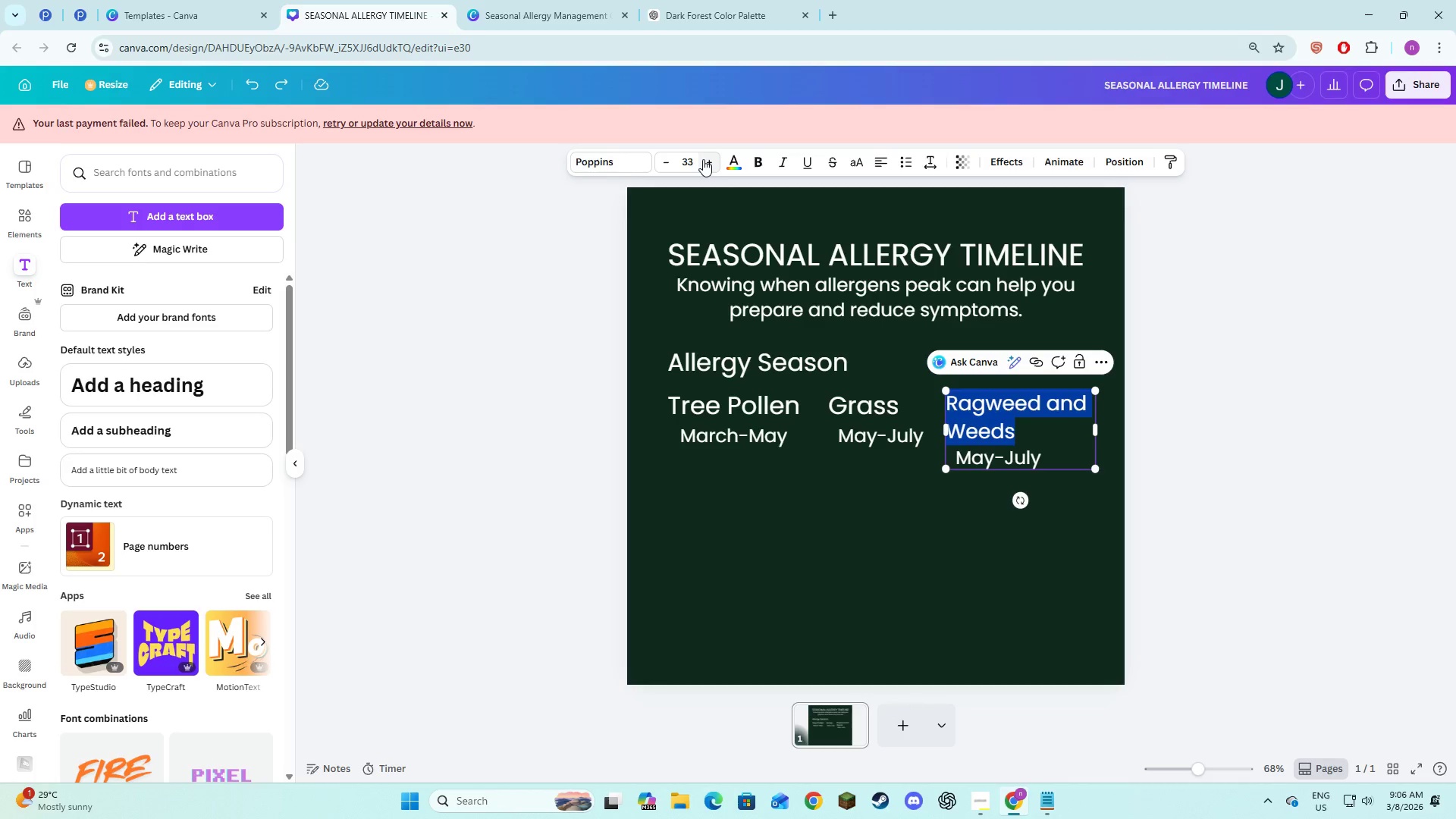 
key(Control+Z)
 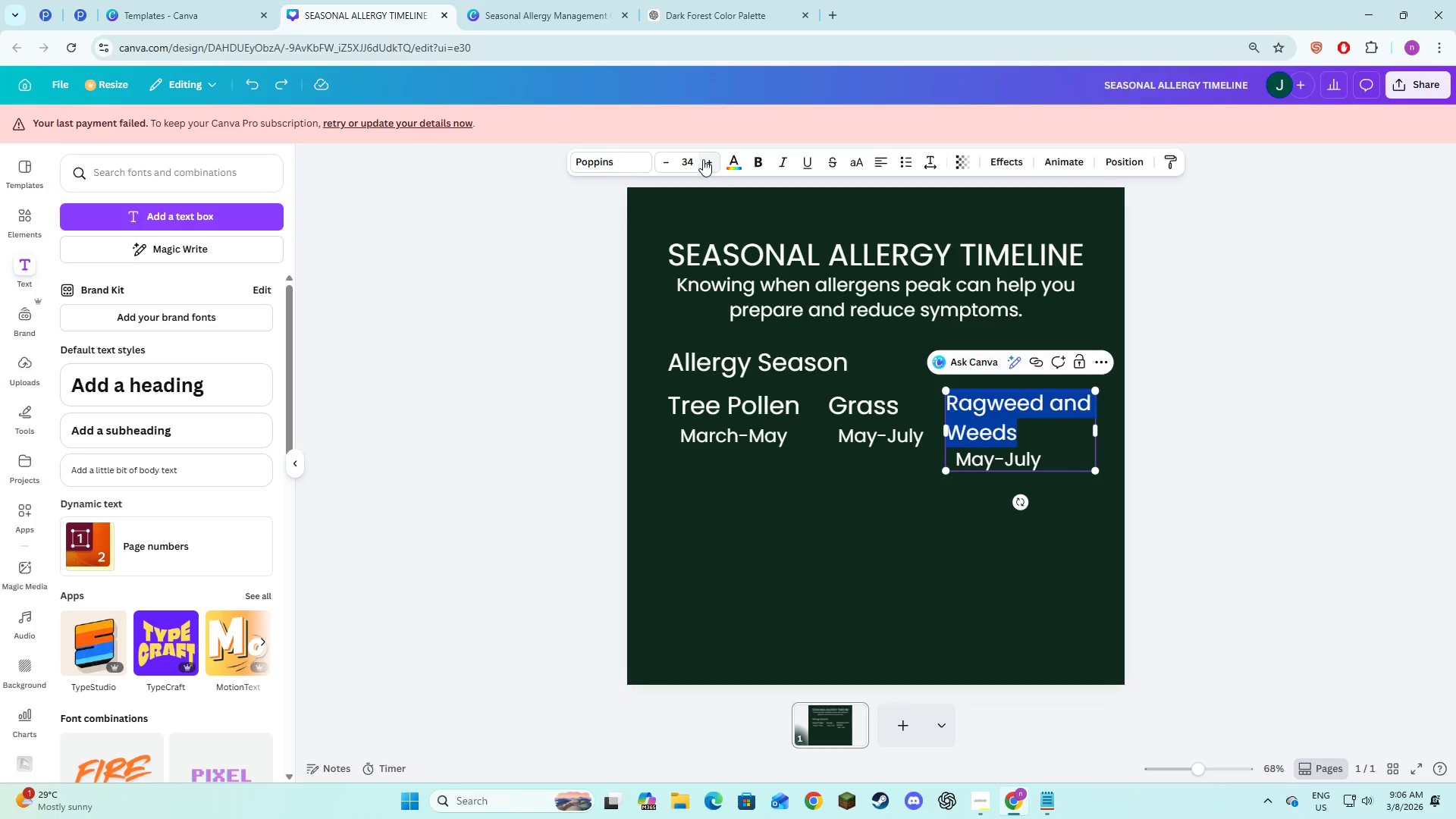 
key(Control+Z)
 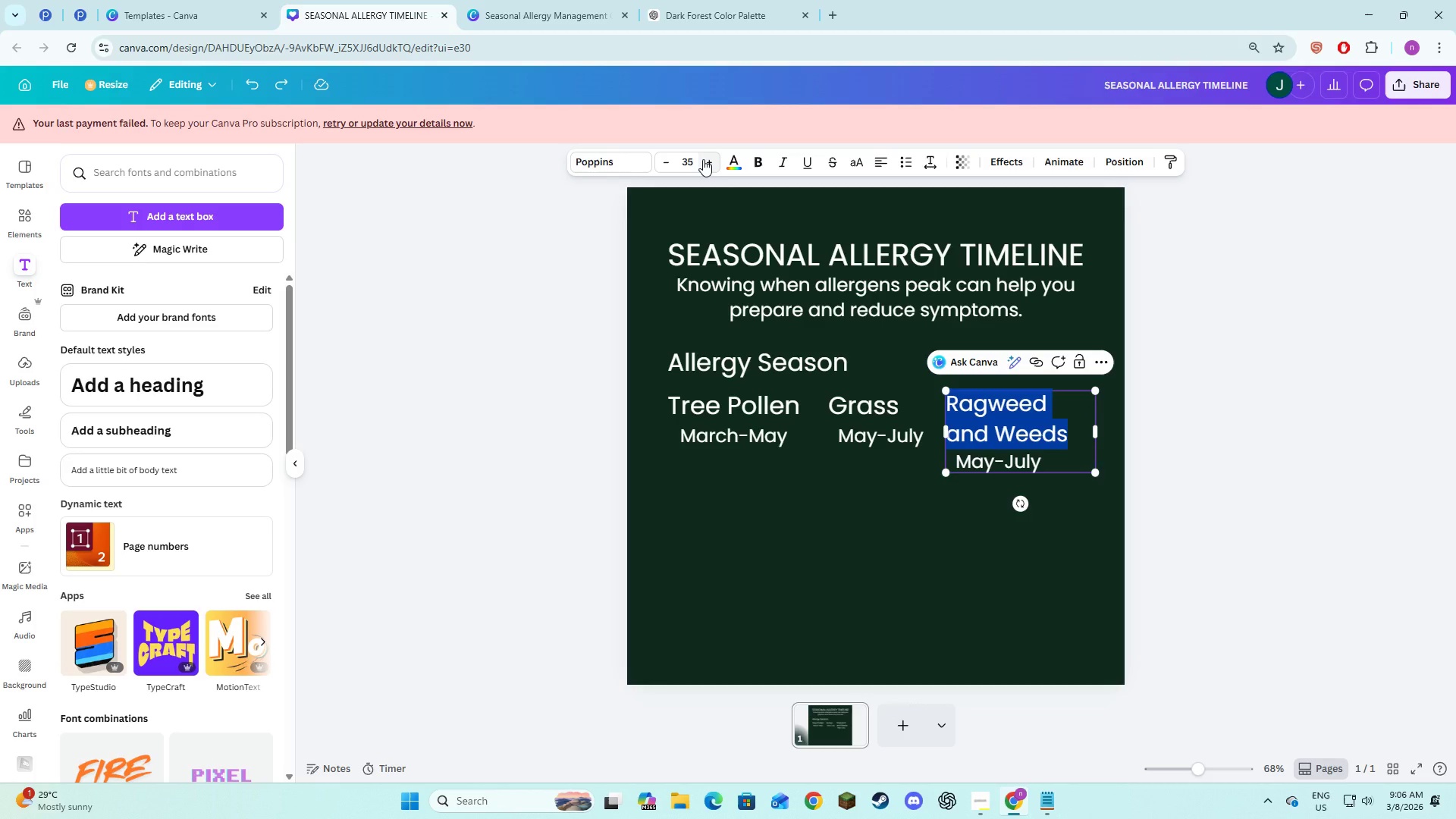 
key(Control+Z)
 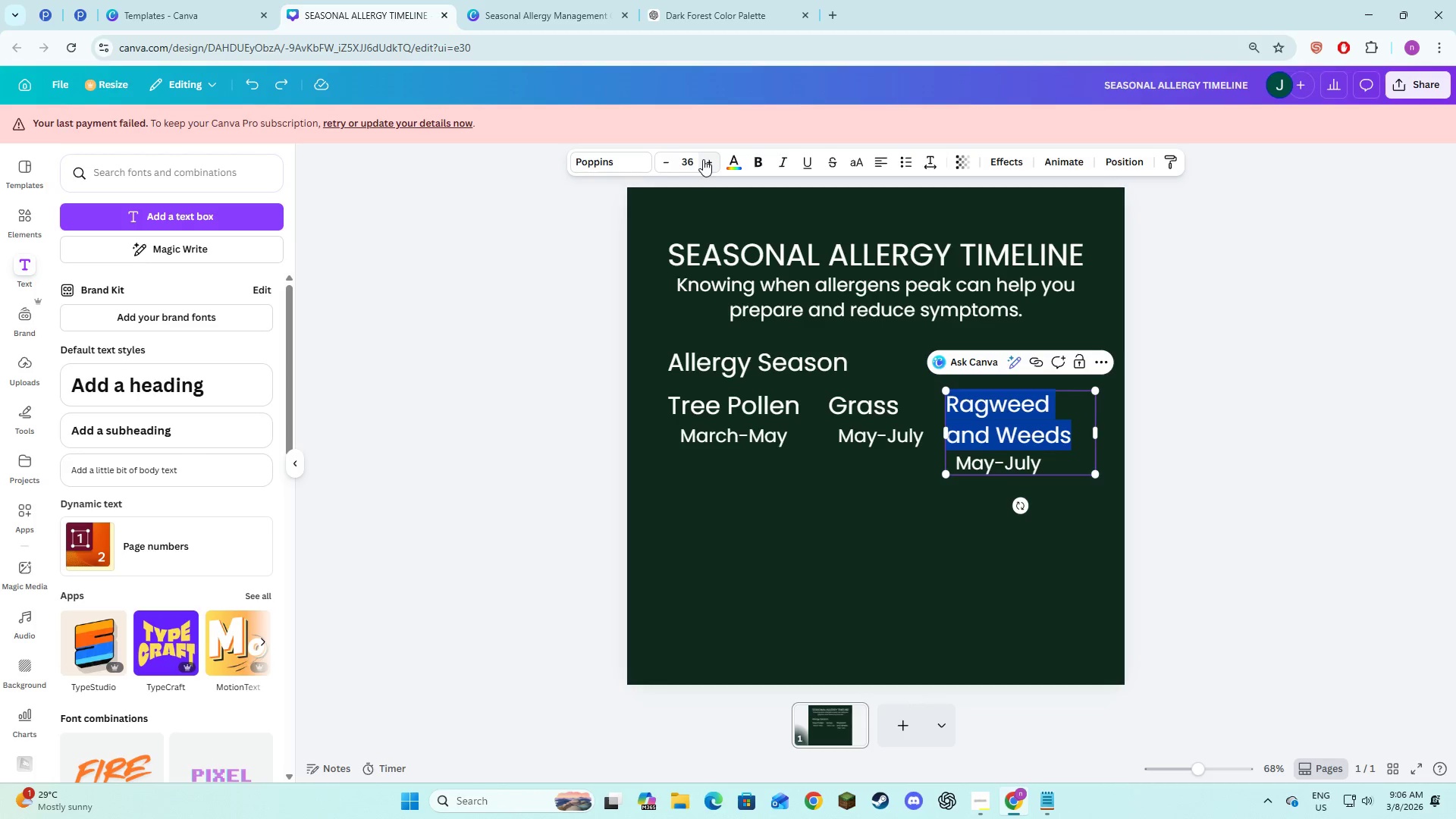 
key(Control+Z)
 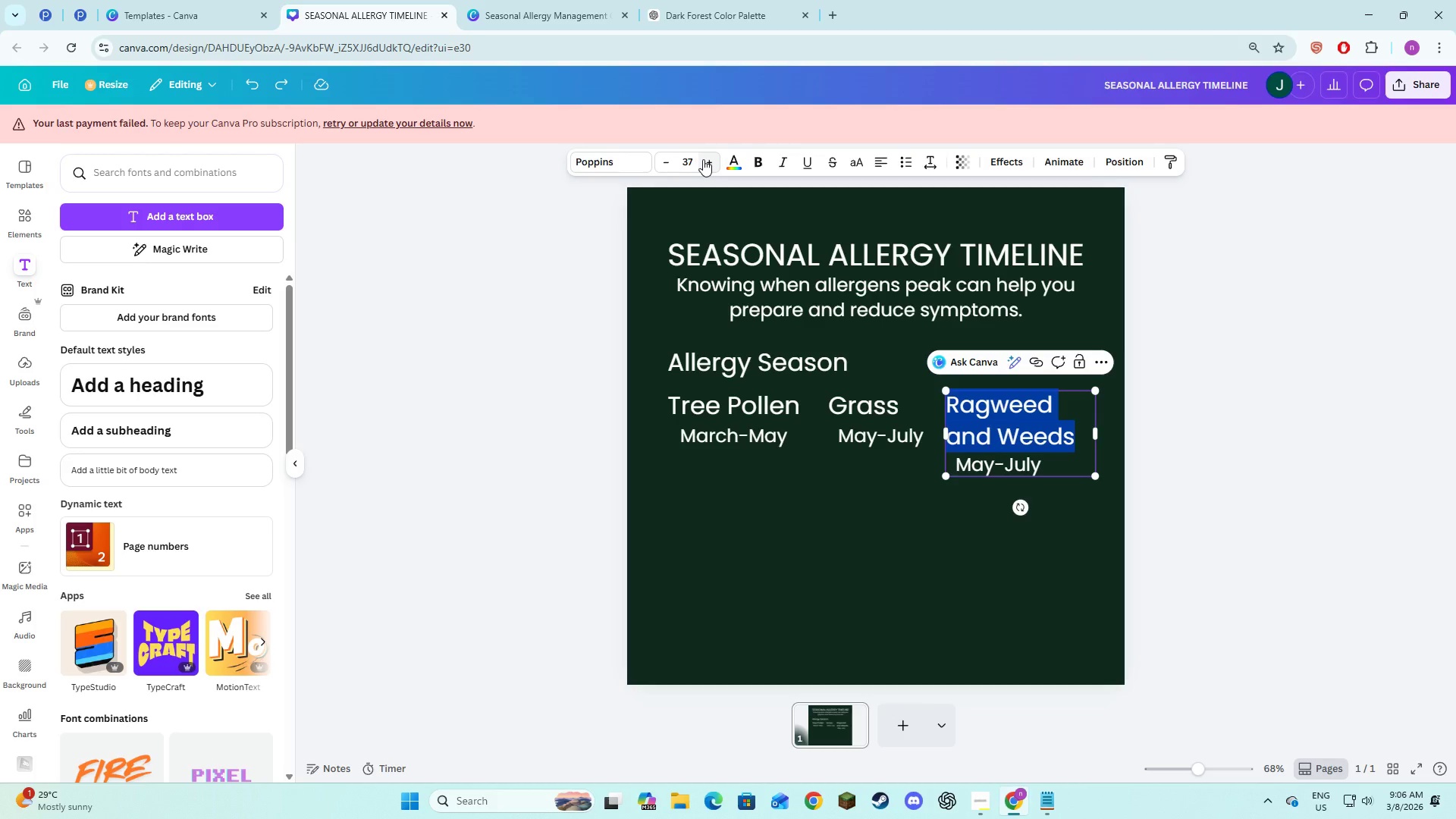 
key(Control+Z)
 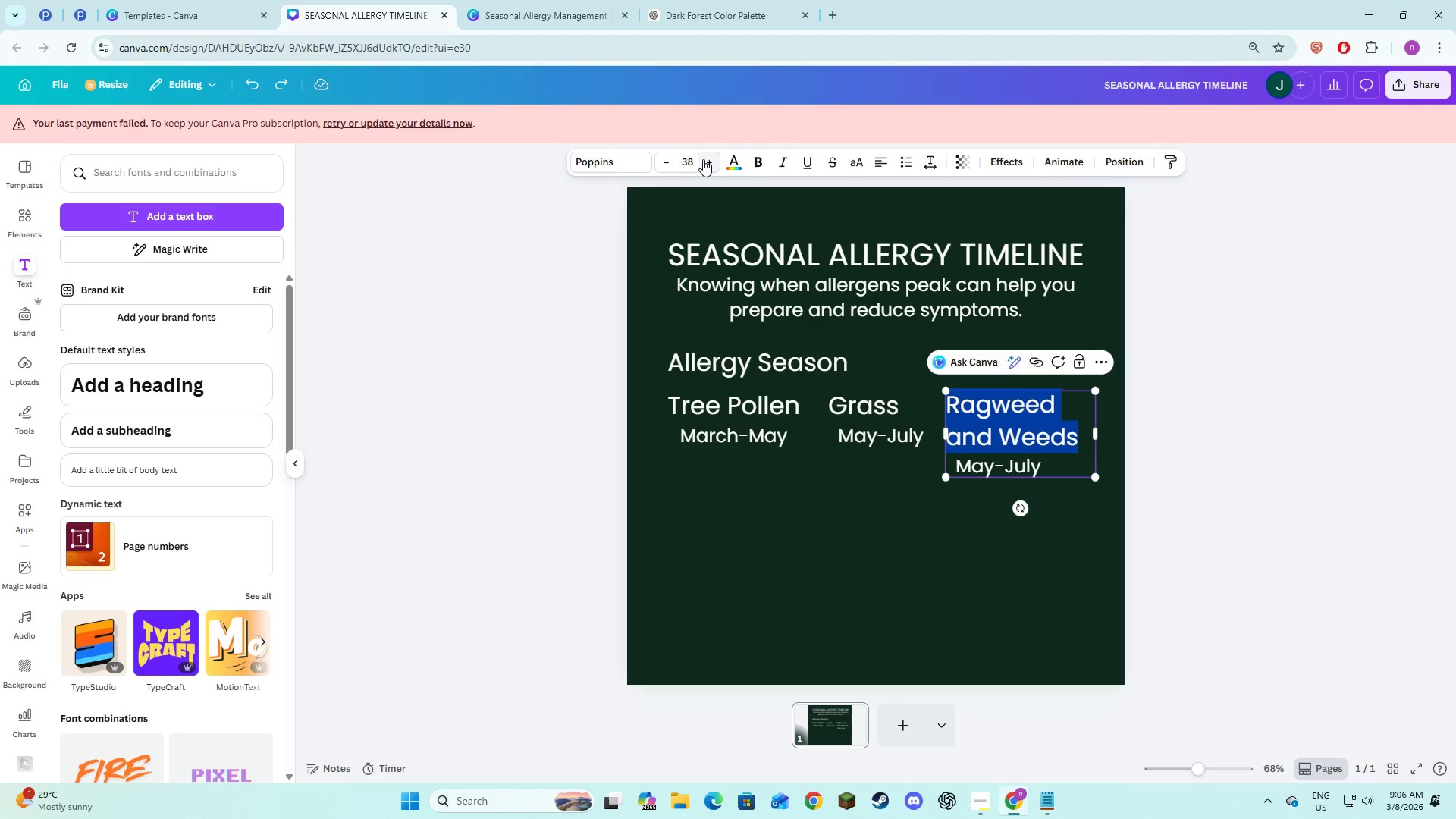 
key(Control+Z)
 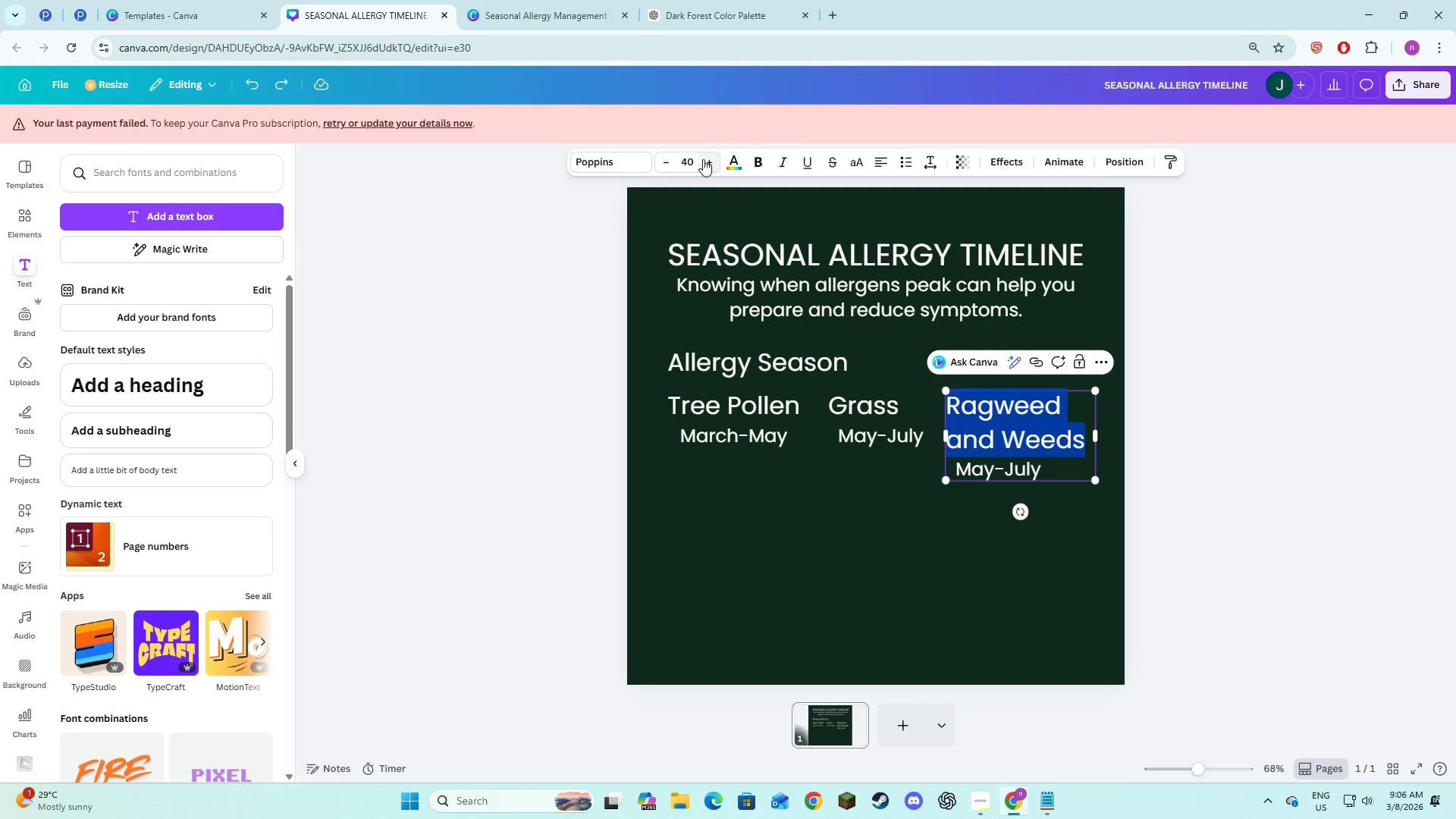 
key(Control+Z)
 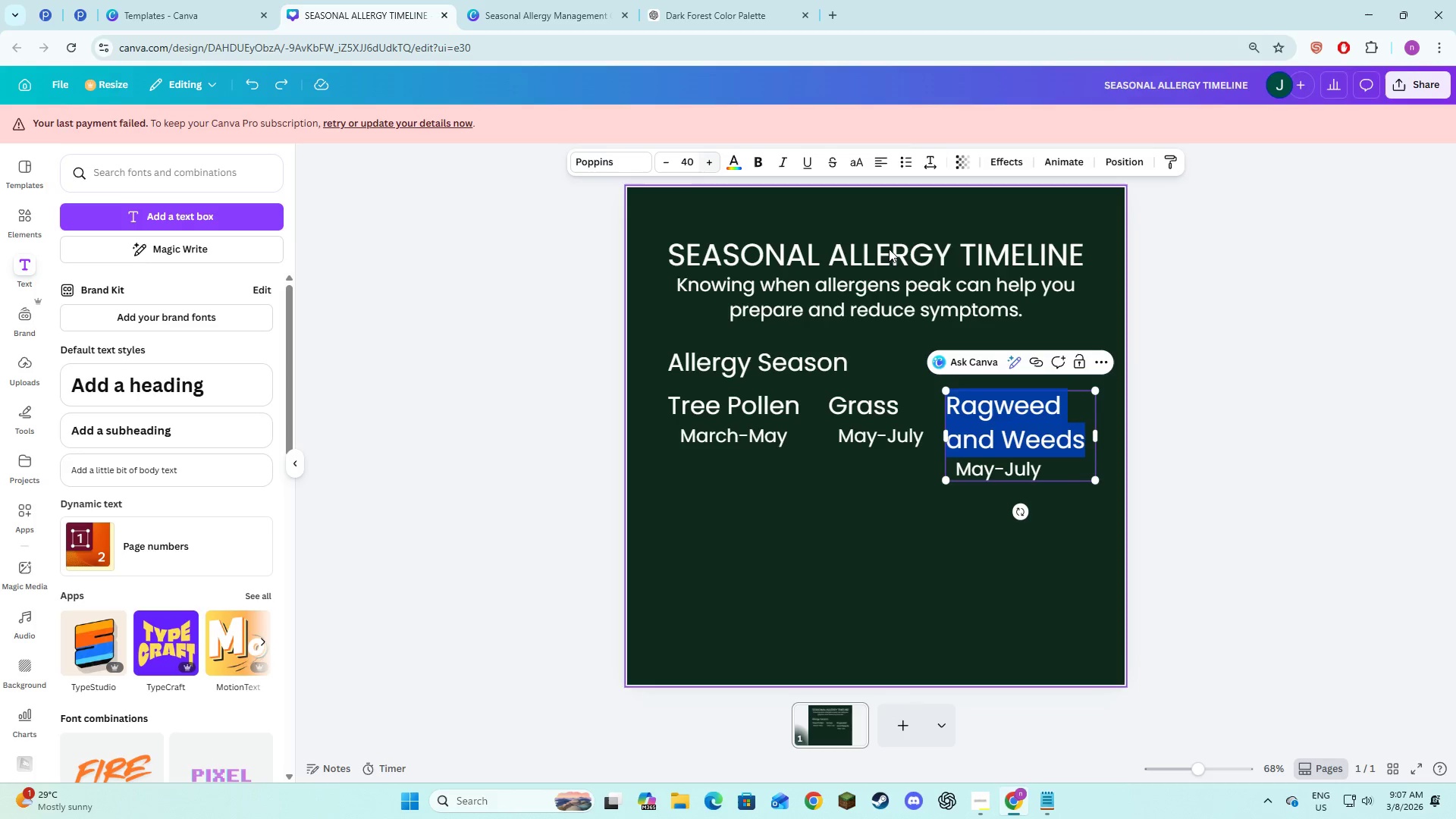 
left_click([1291, 466])
 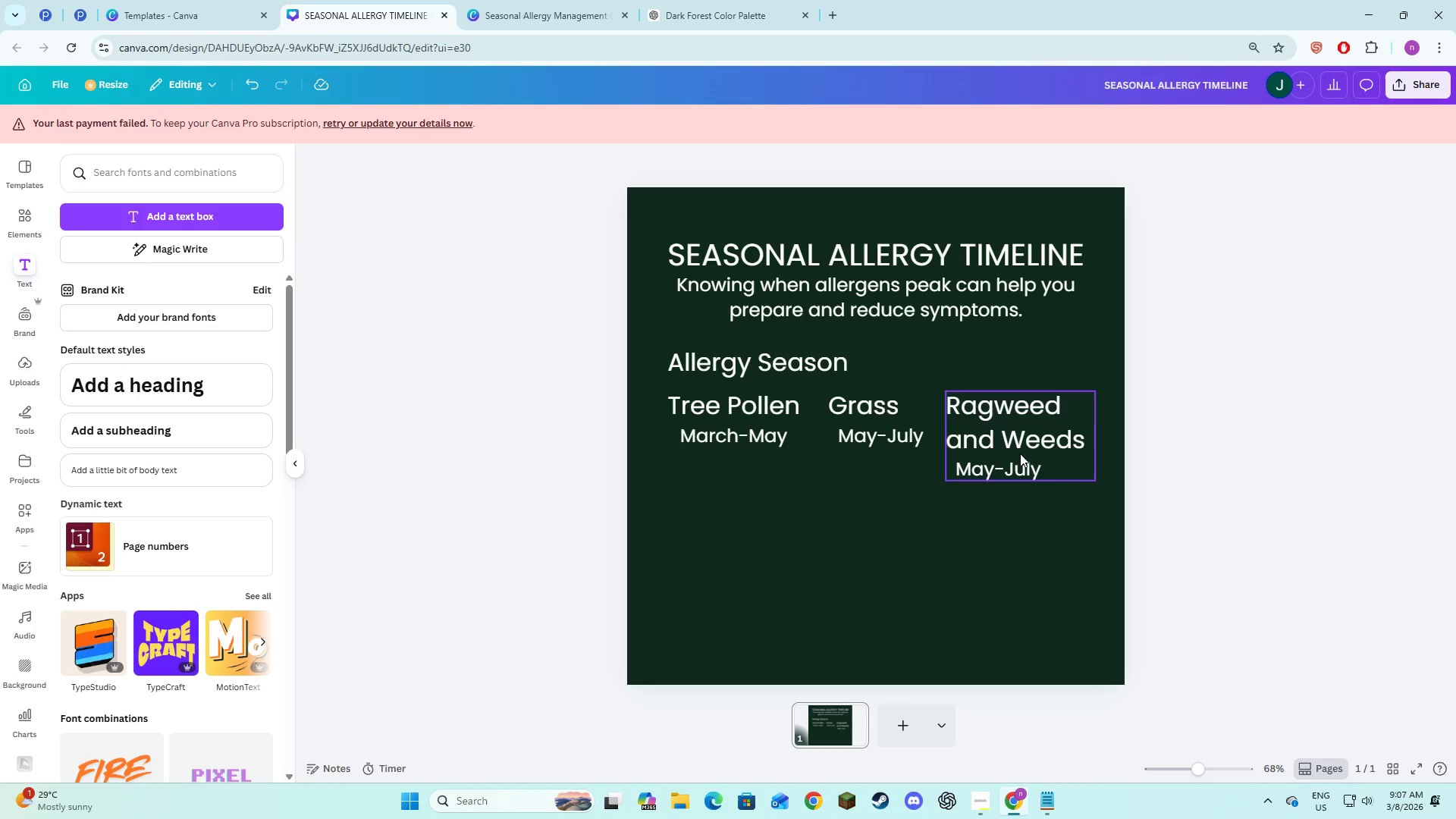 
left_click([1020, 453])
 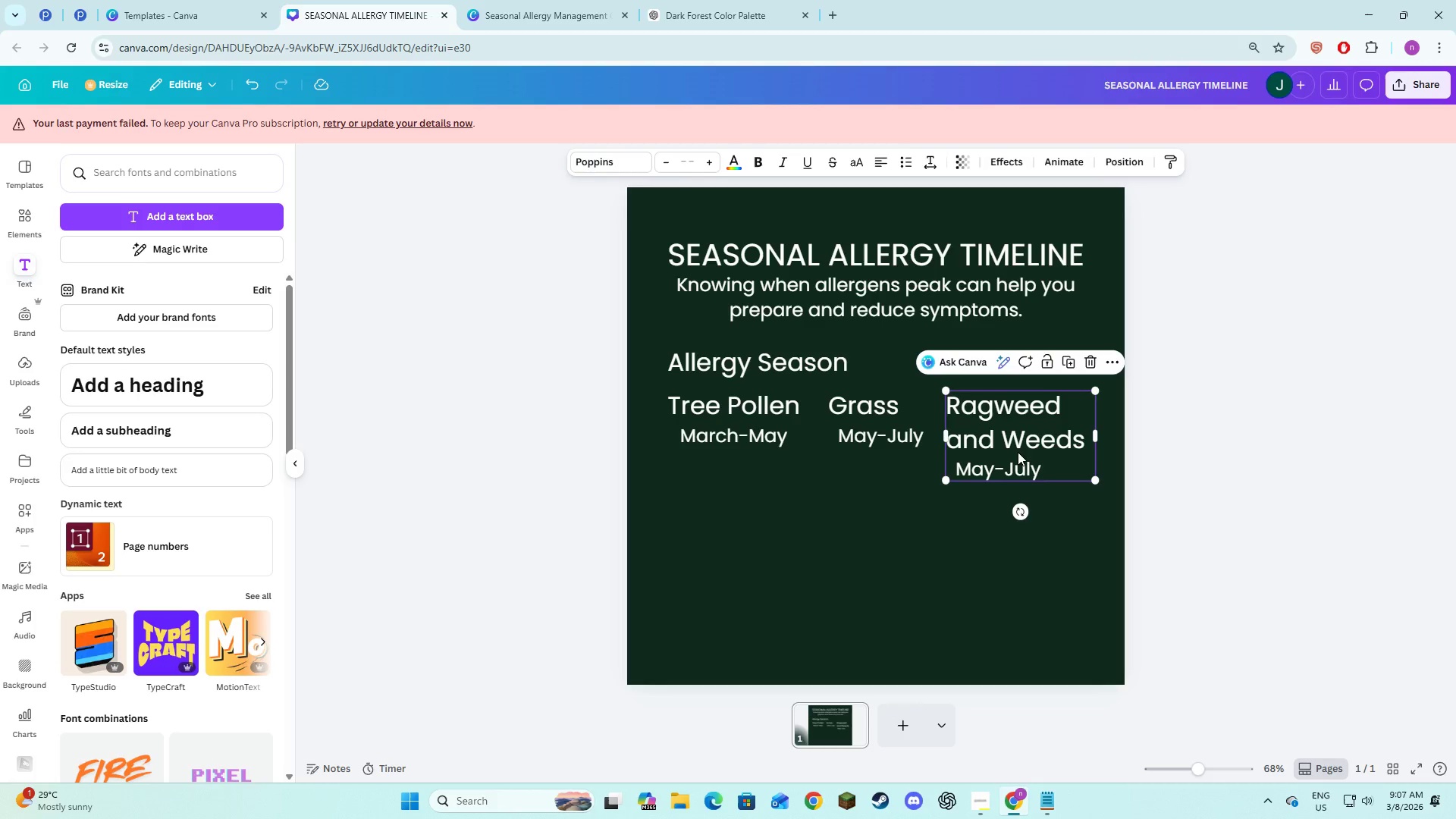 
left_click_drag(start_coordinate=[1018, 452], to_coordinate=[1027, 448])
 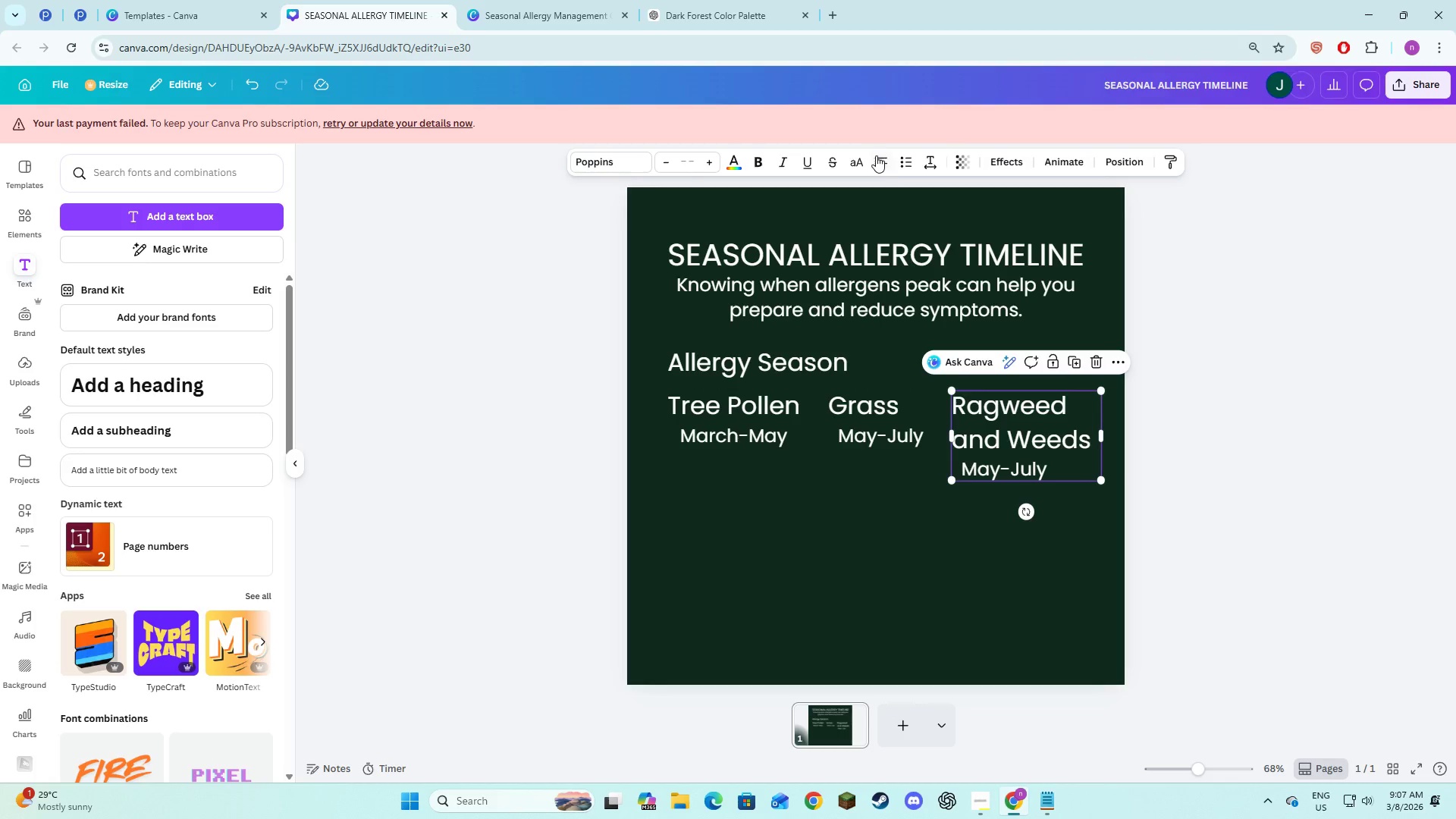 
left_click([876, 155])
 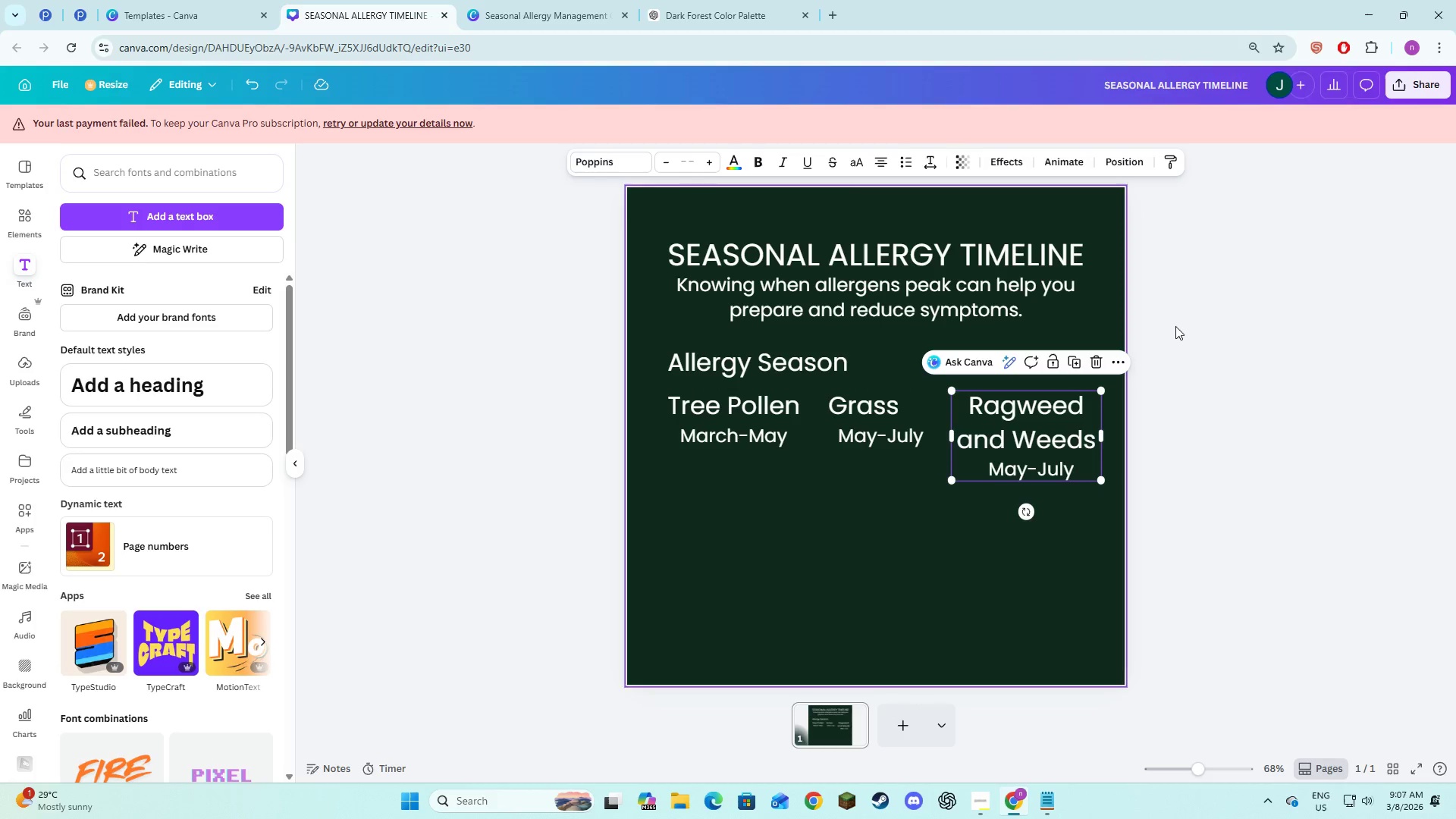 
left_click([1306, 403])
 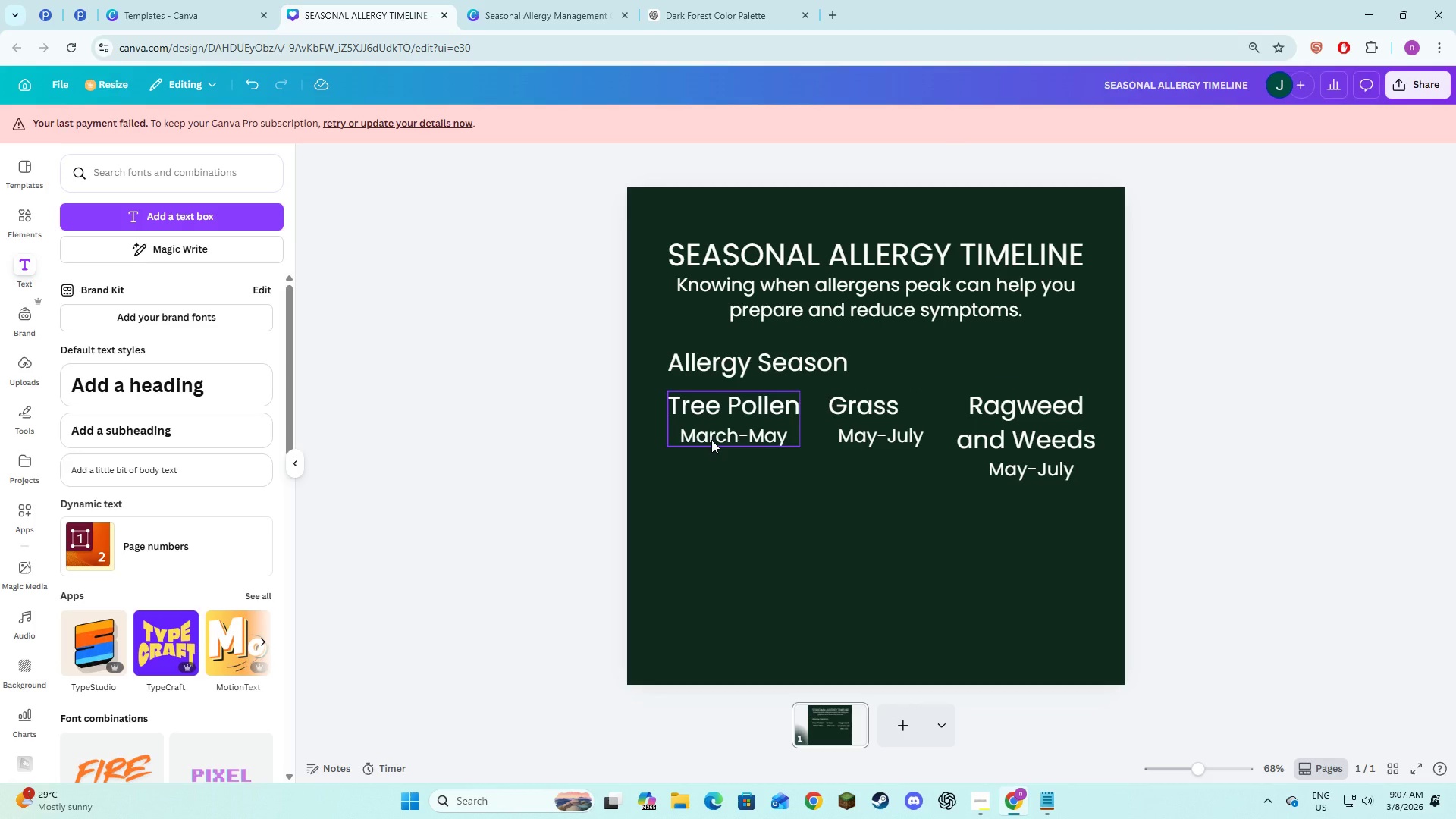 
left_click([1034, 467])
 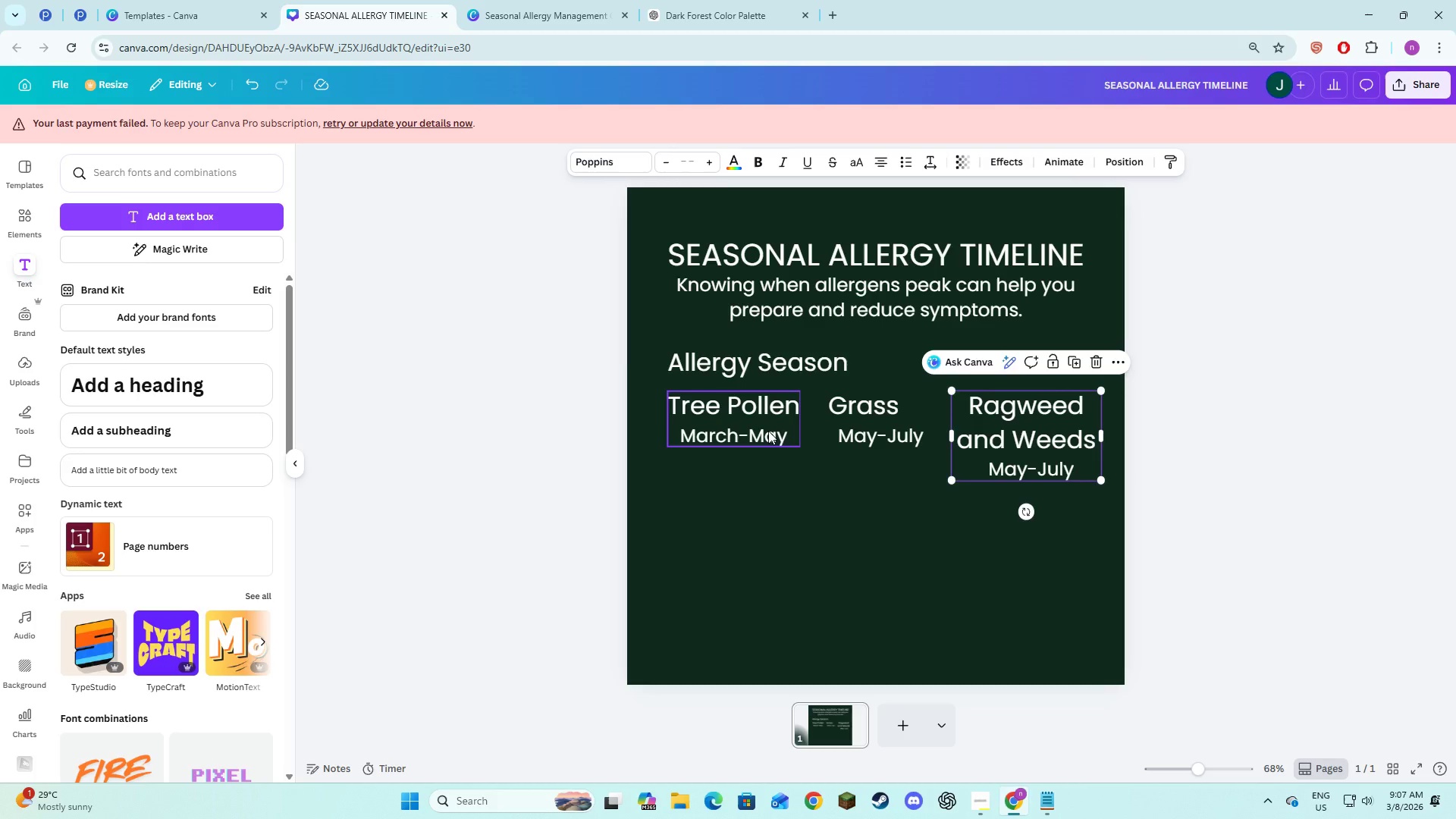 
left_click([768, 431])
 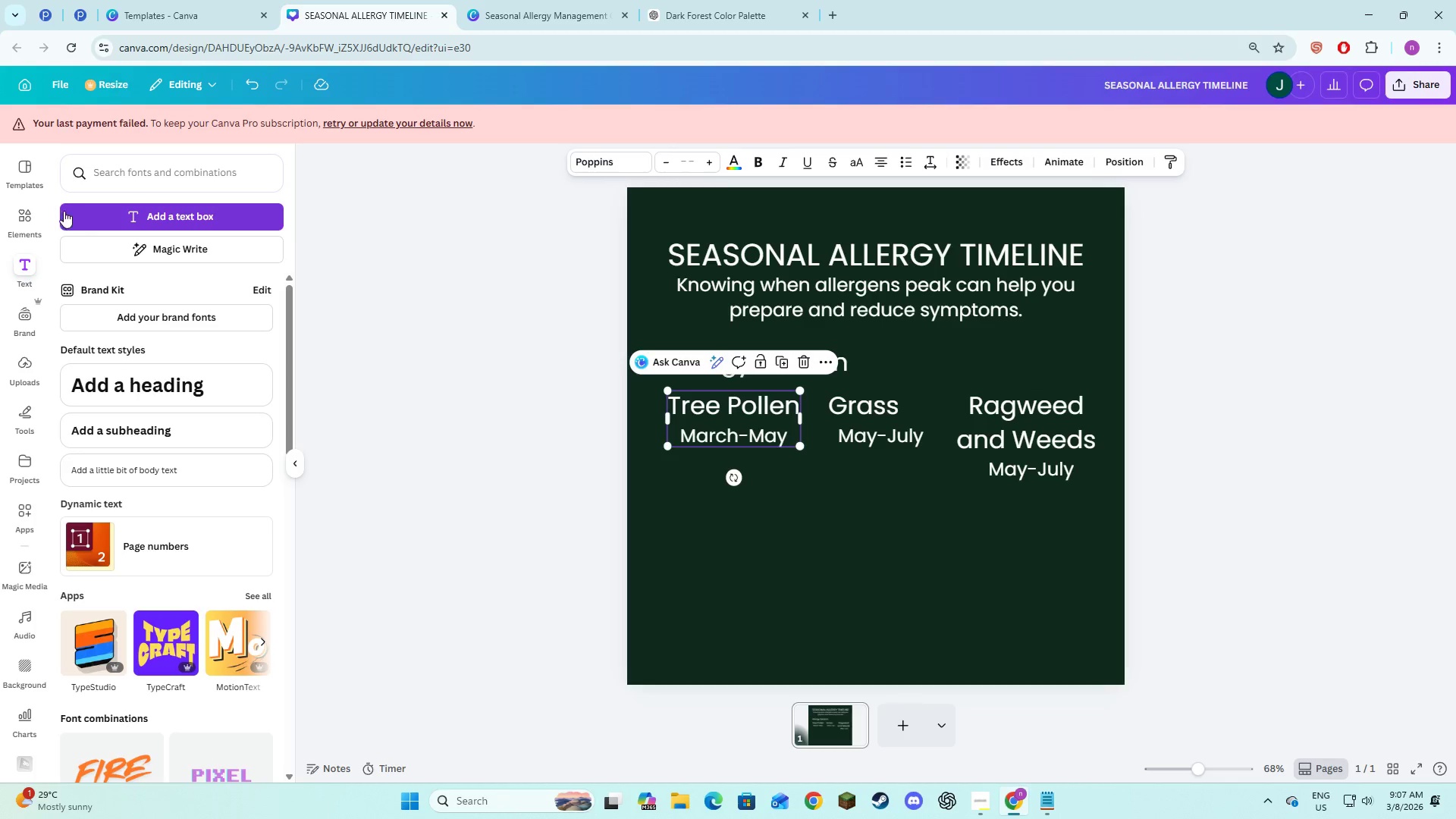 
left_click([34, 219])
 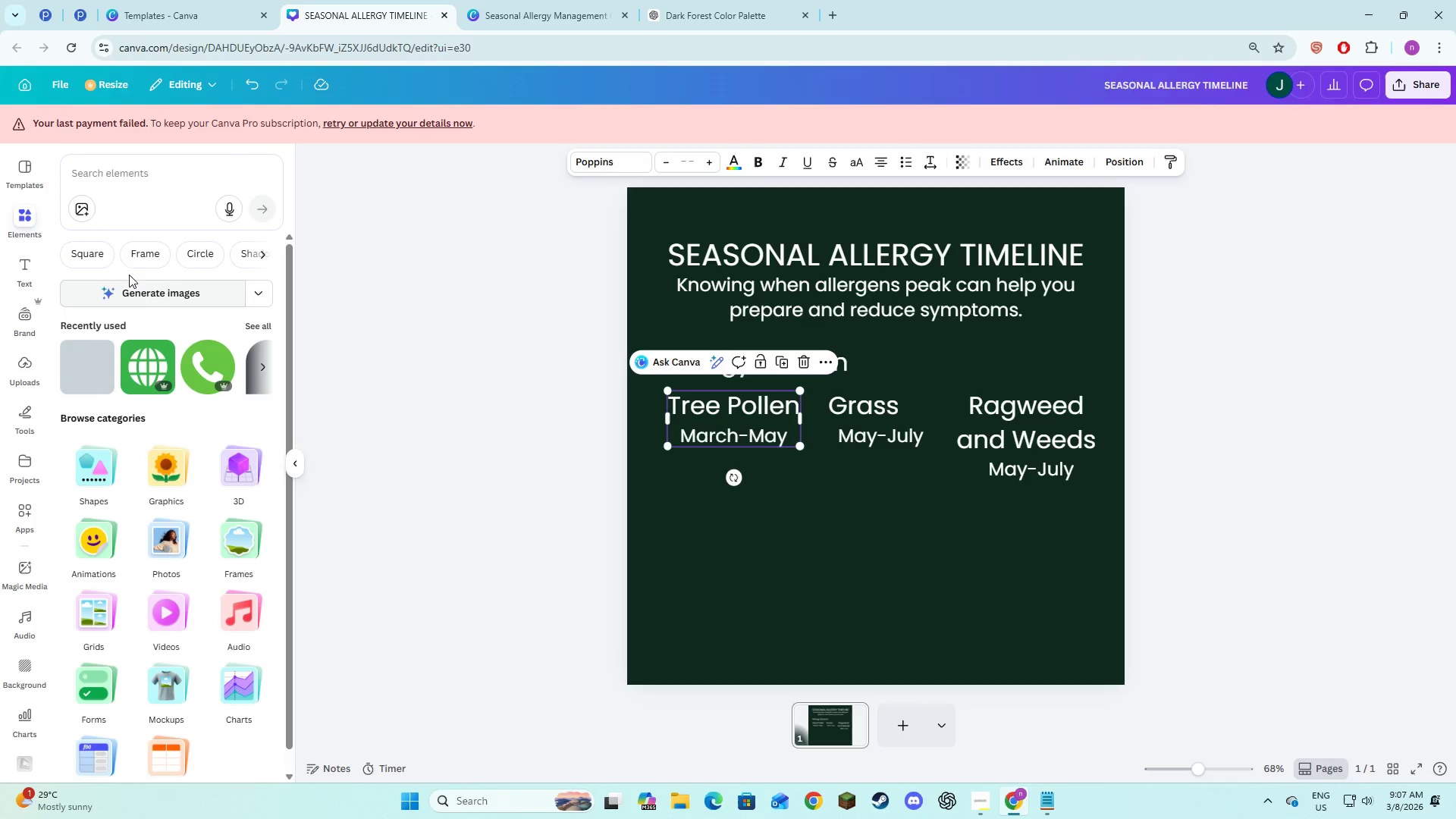 
left_click([79, 252])
 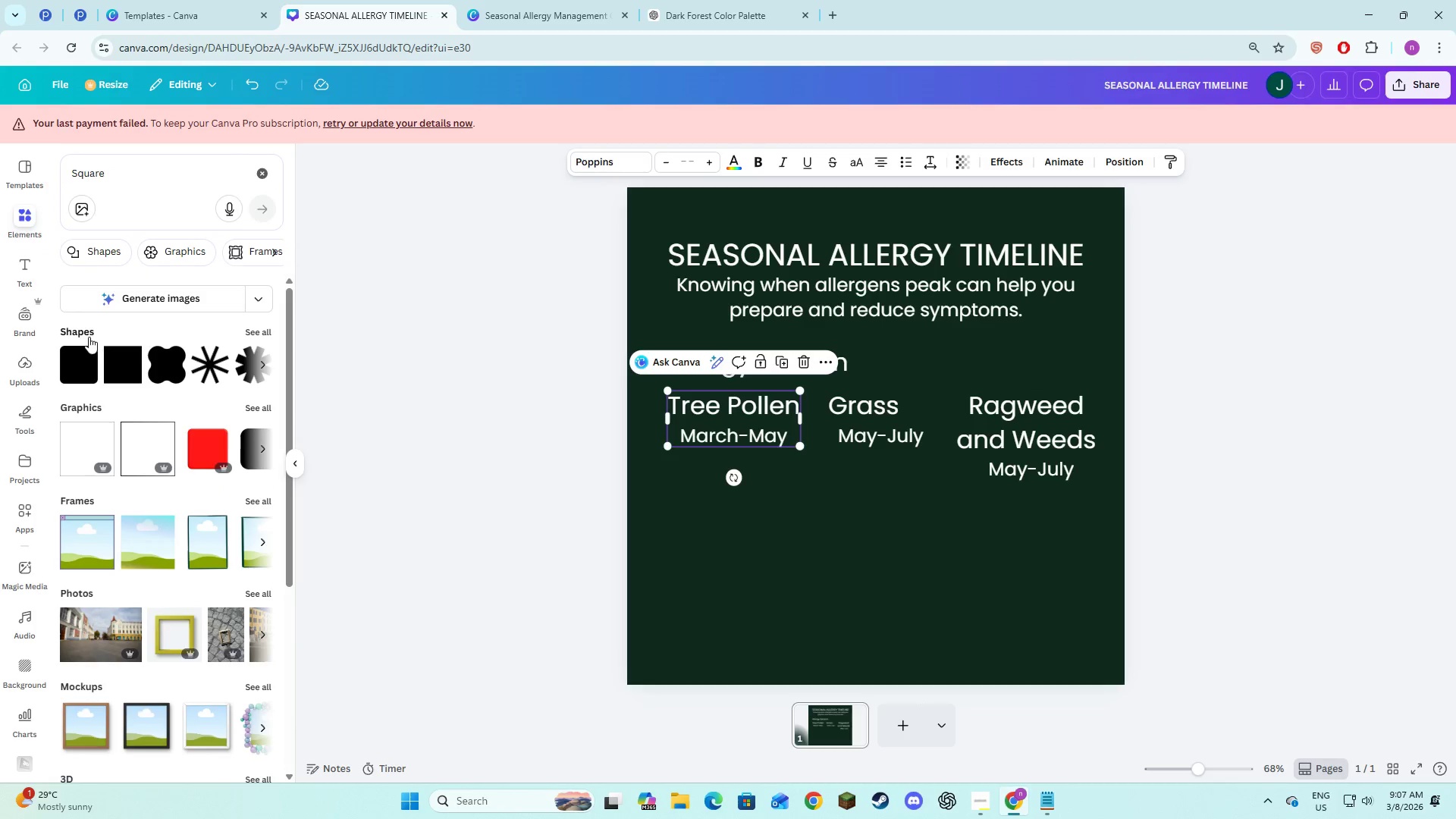 
left_click([78, 364])
 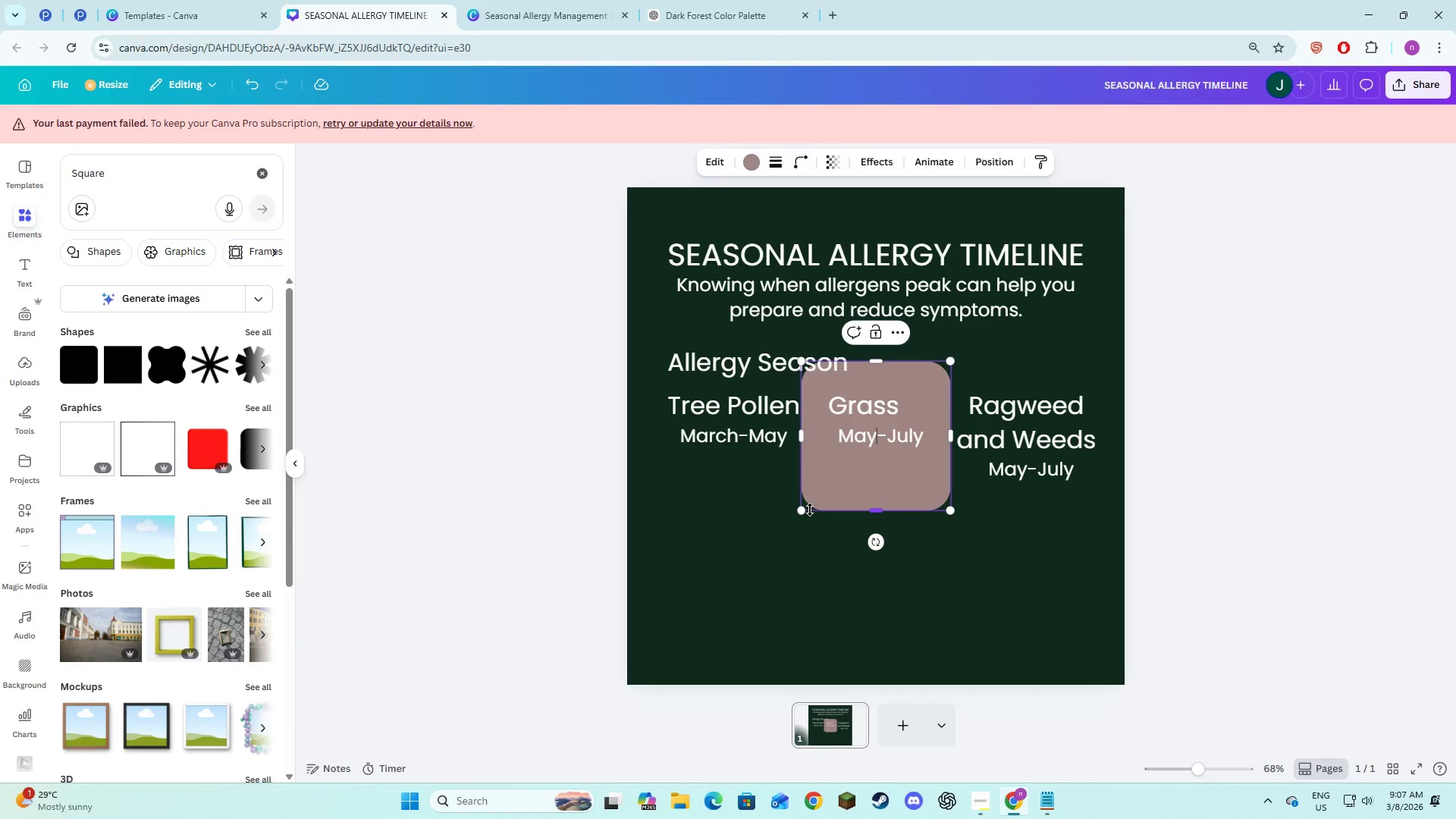 
double_click([854, 461])
 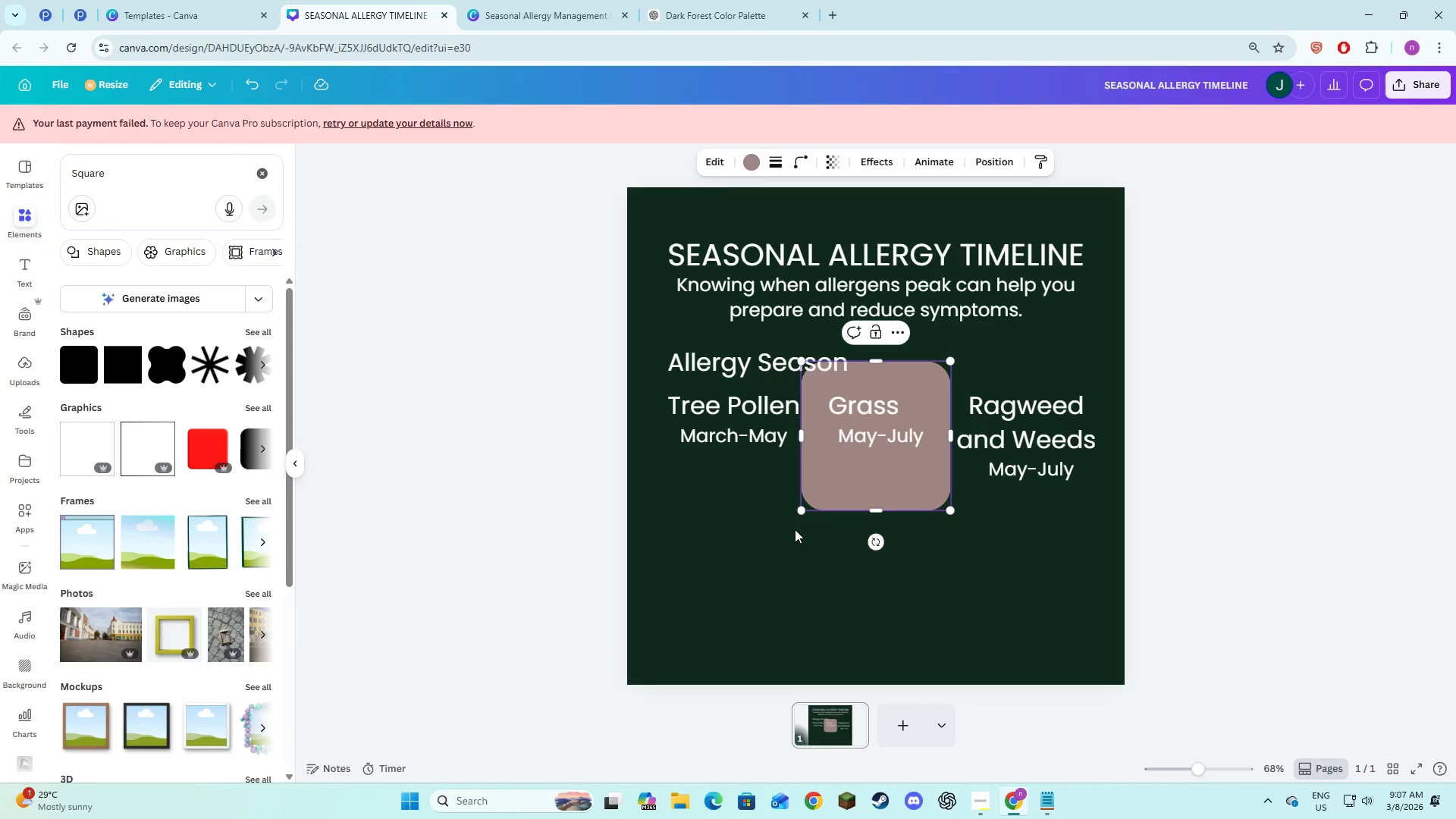 
left_click([786, 538])
 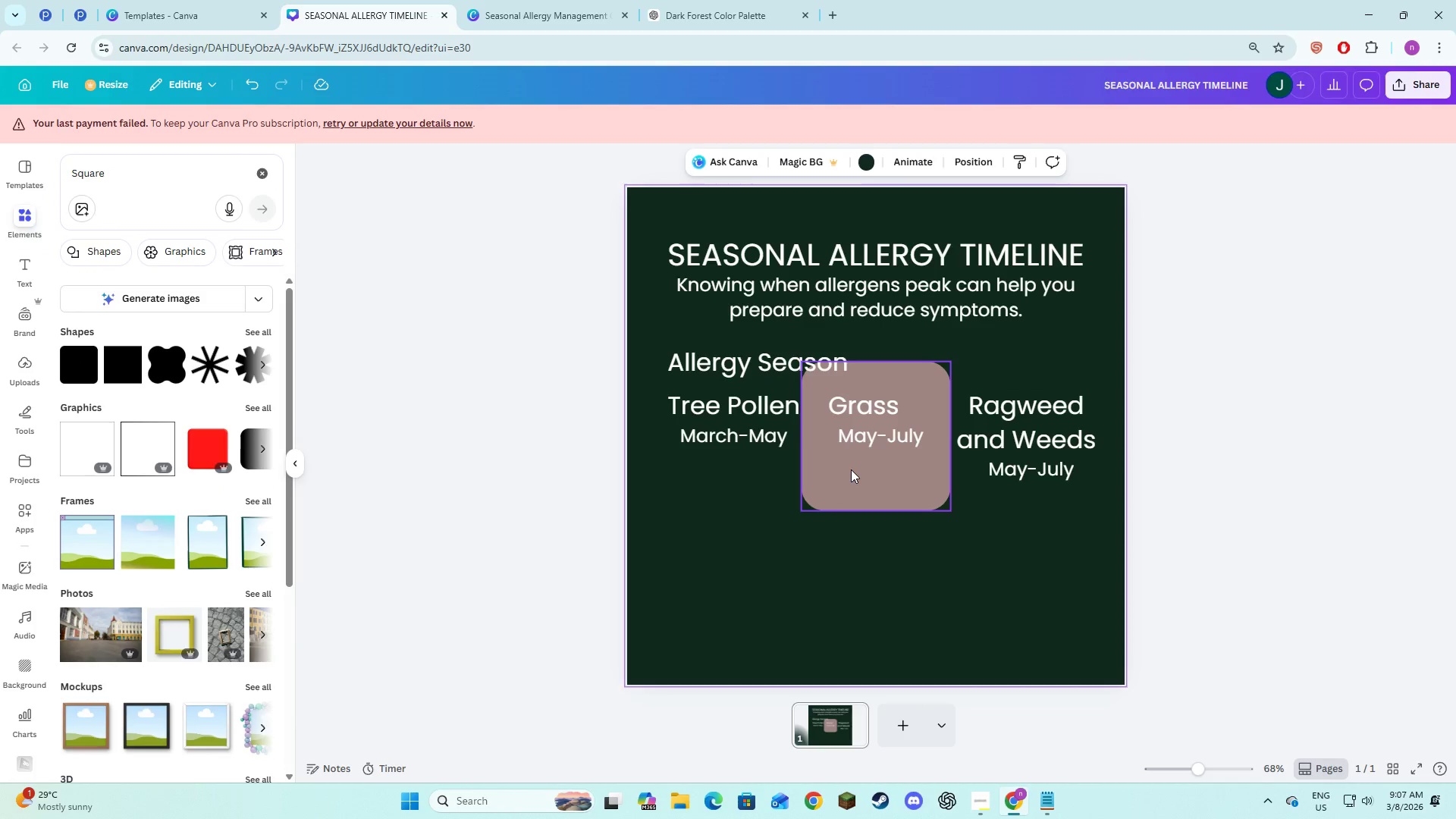 
left_click([851, 469])
 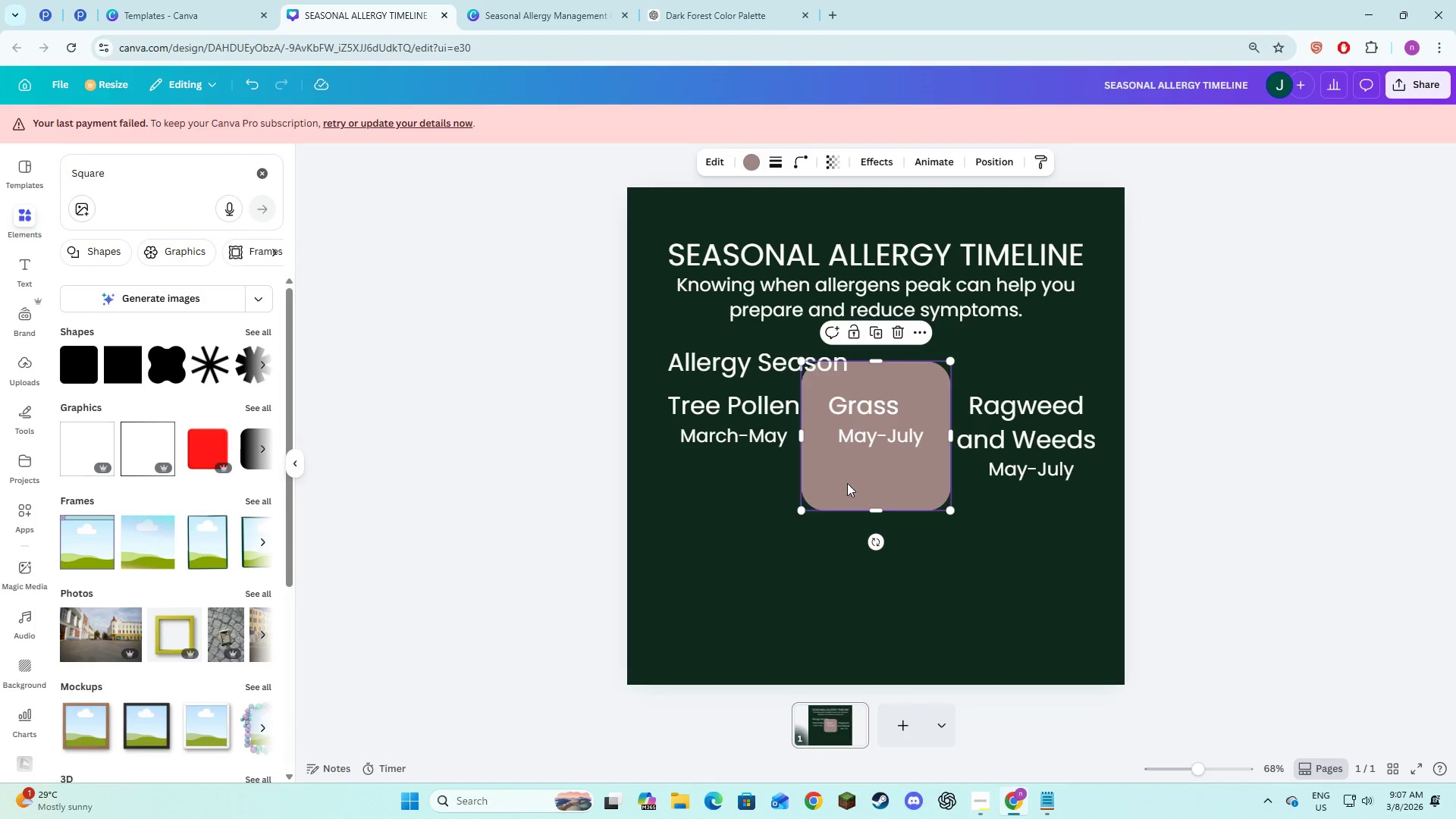 
left_click_drag(start_coordinate=[846, 488], to_coordinate=[699, 510])
 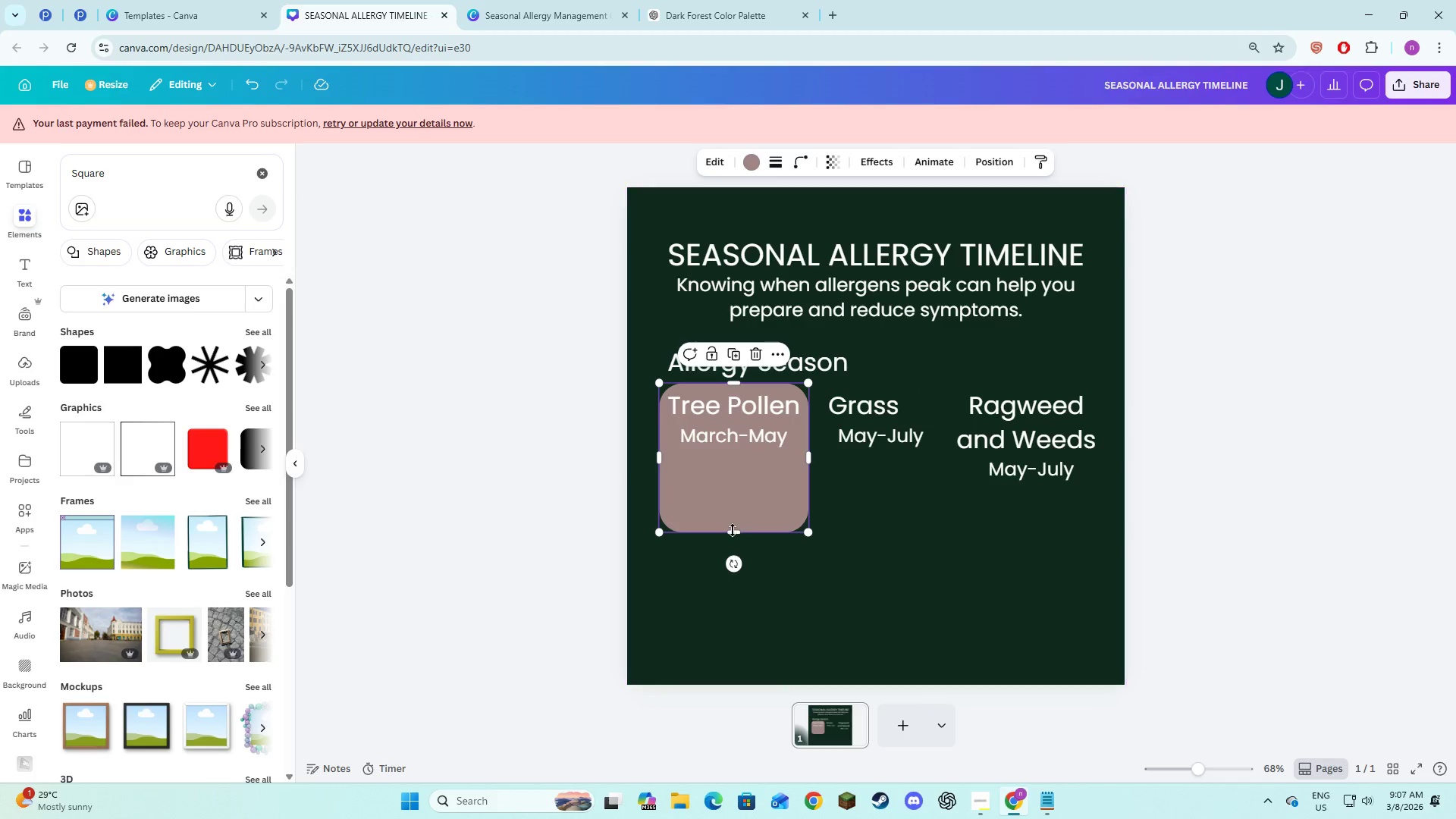 
left_click_drag(start_coordinate=[733, 530], to_coordinate=[737, 504])
 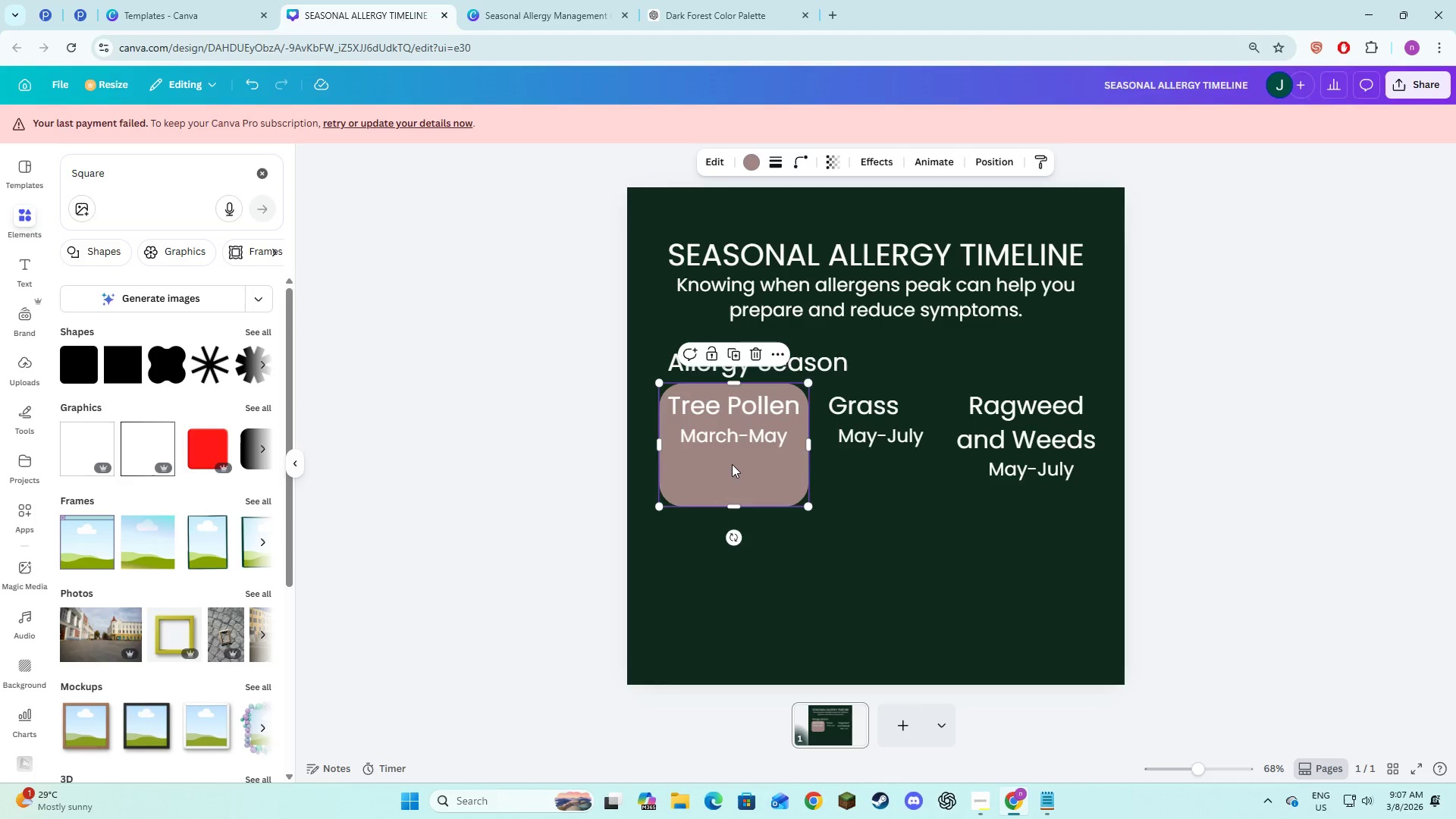 
left_click_drag(start_coordinate=[732, 464], to_coordinate=[1025, 464])
 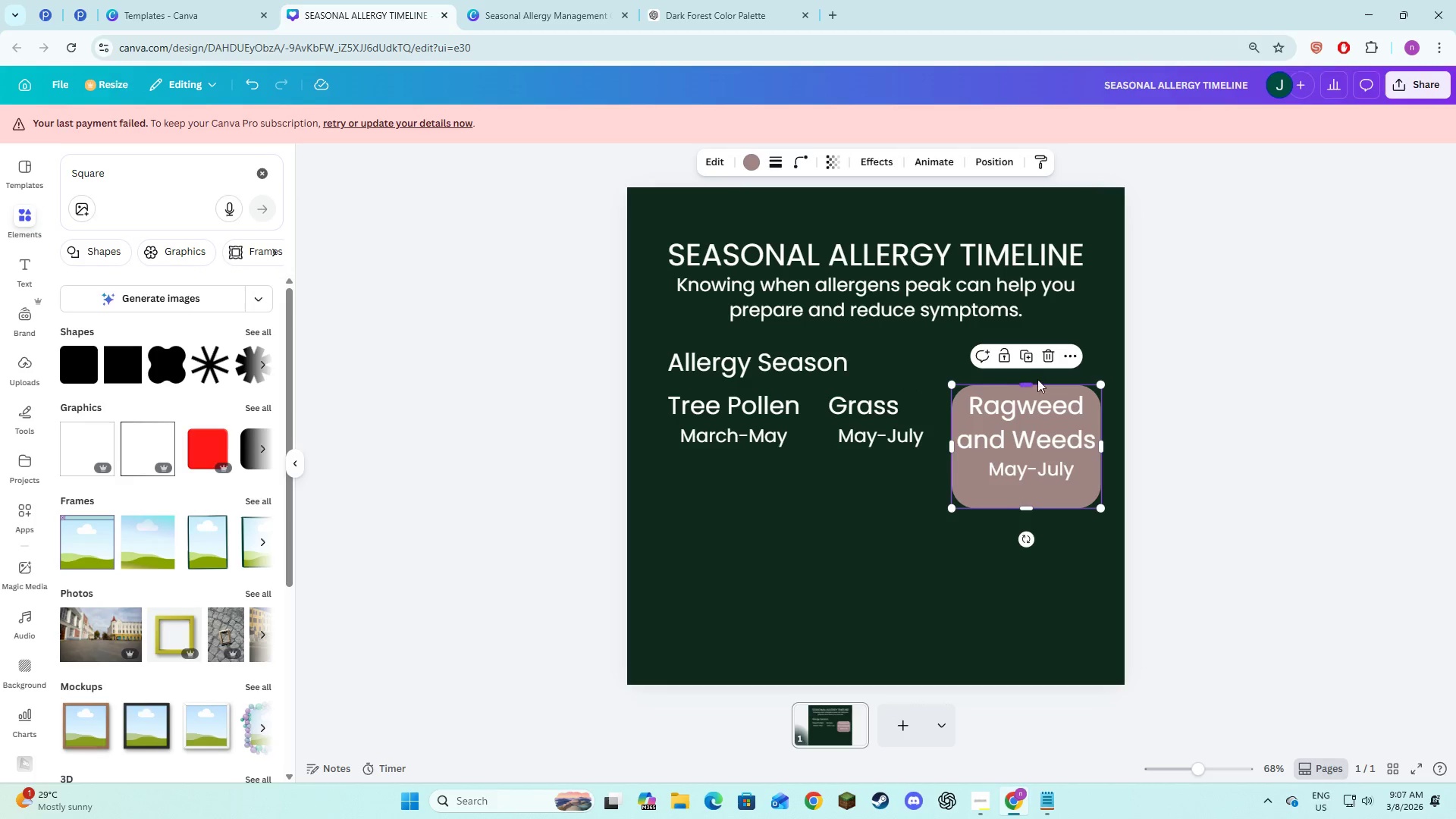 
left_click_drag(start_coordinate=[1023, 507], to_coordinate=[1025, 493])
 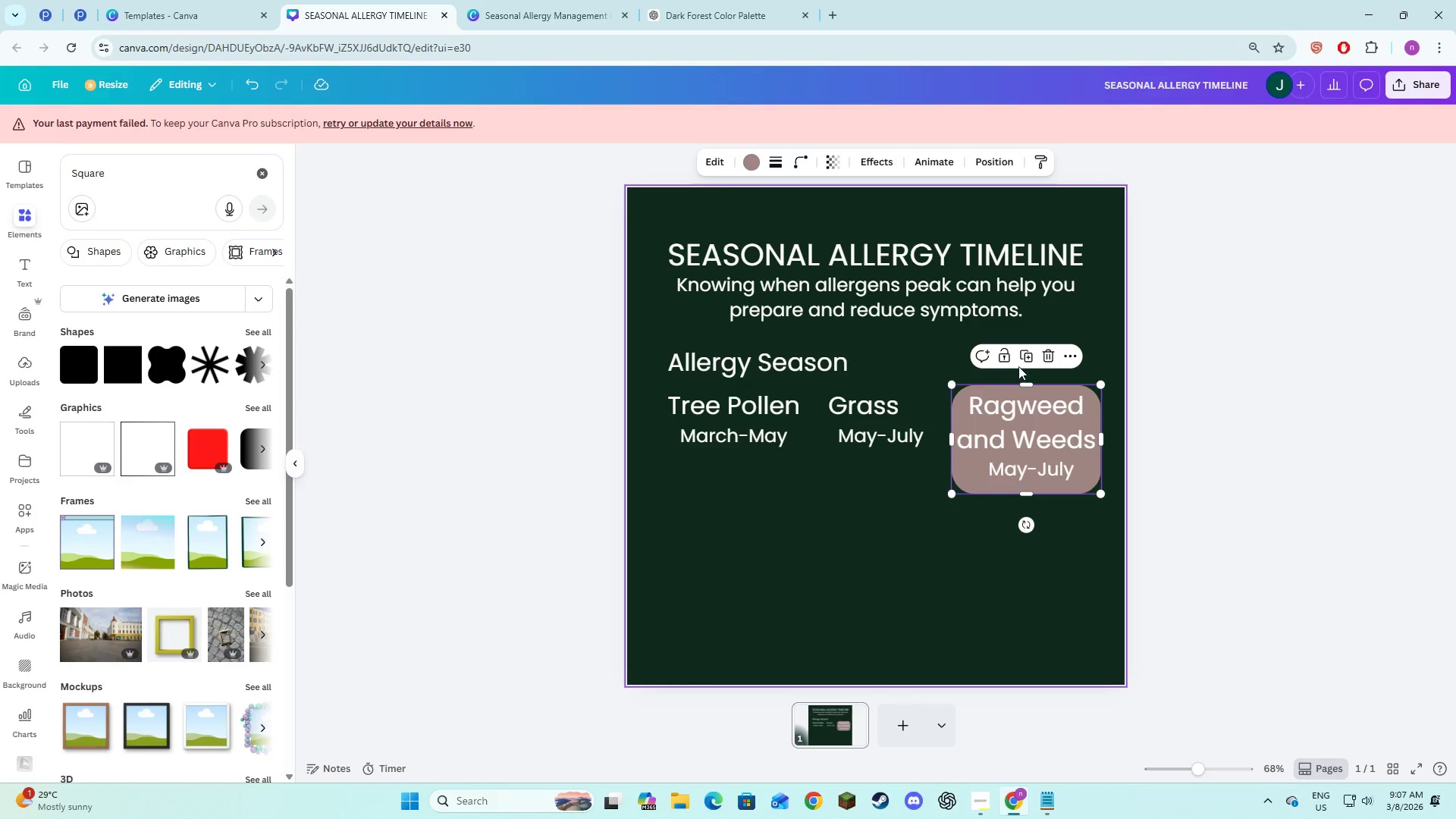 
left_click([1024, 356])
 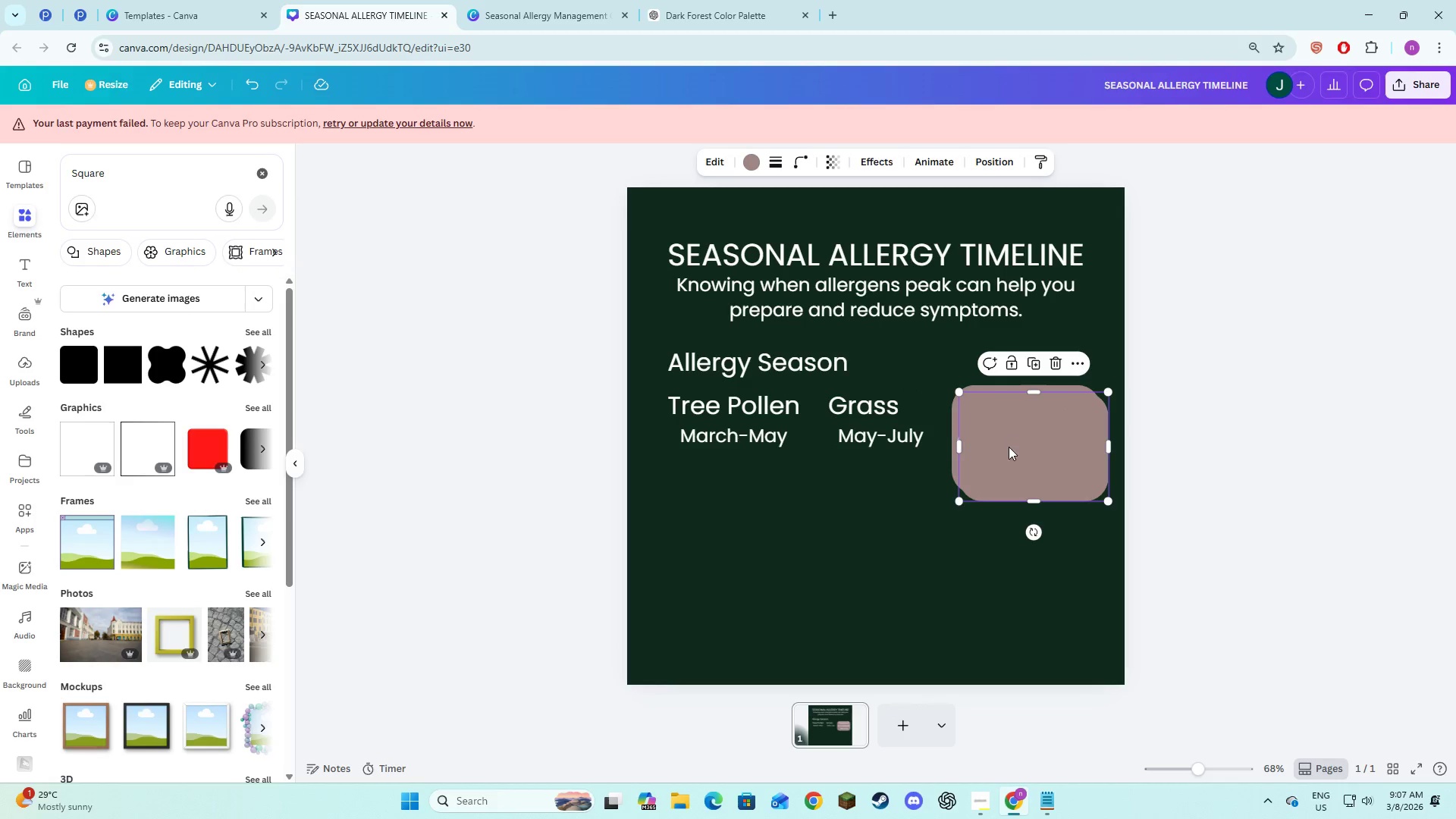 
left_click_drag(start_coordinate=[1009, 447], to_coordinate=[705, 446])
 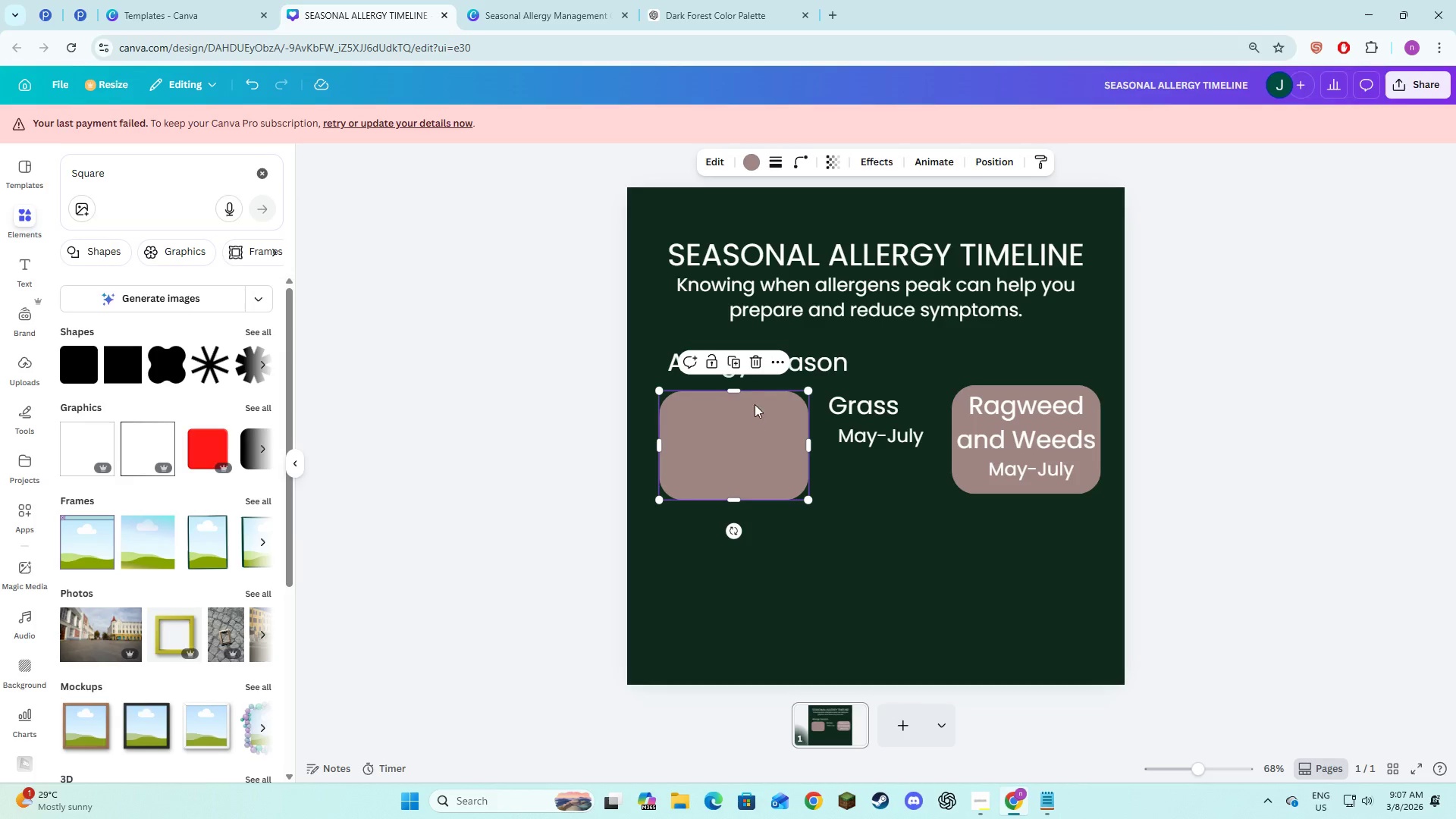 
left_click([733, 366])
 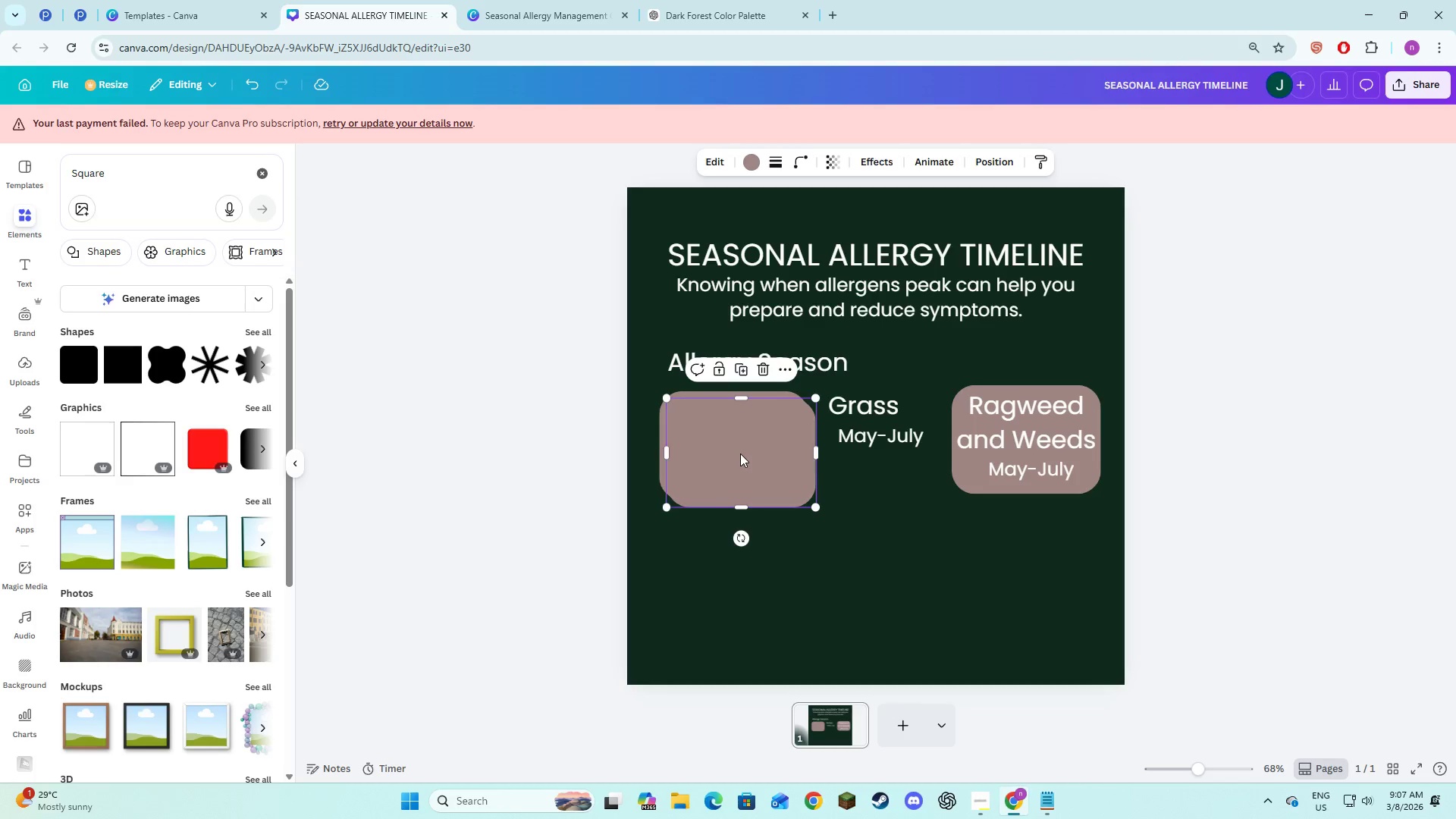 
left_click_drag(start_coordinate=[740, 461], to_coordinate=[886, 450])
 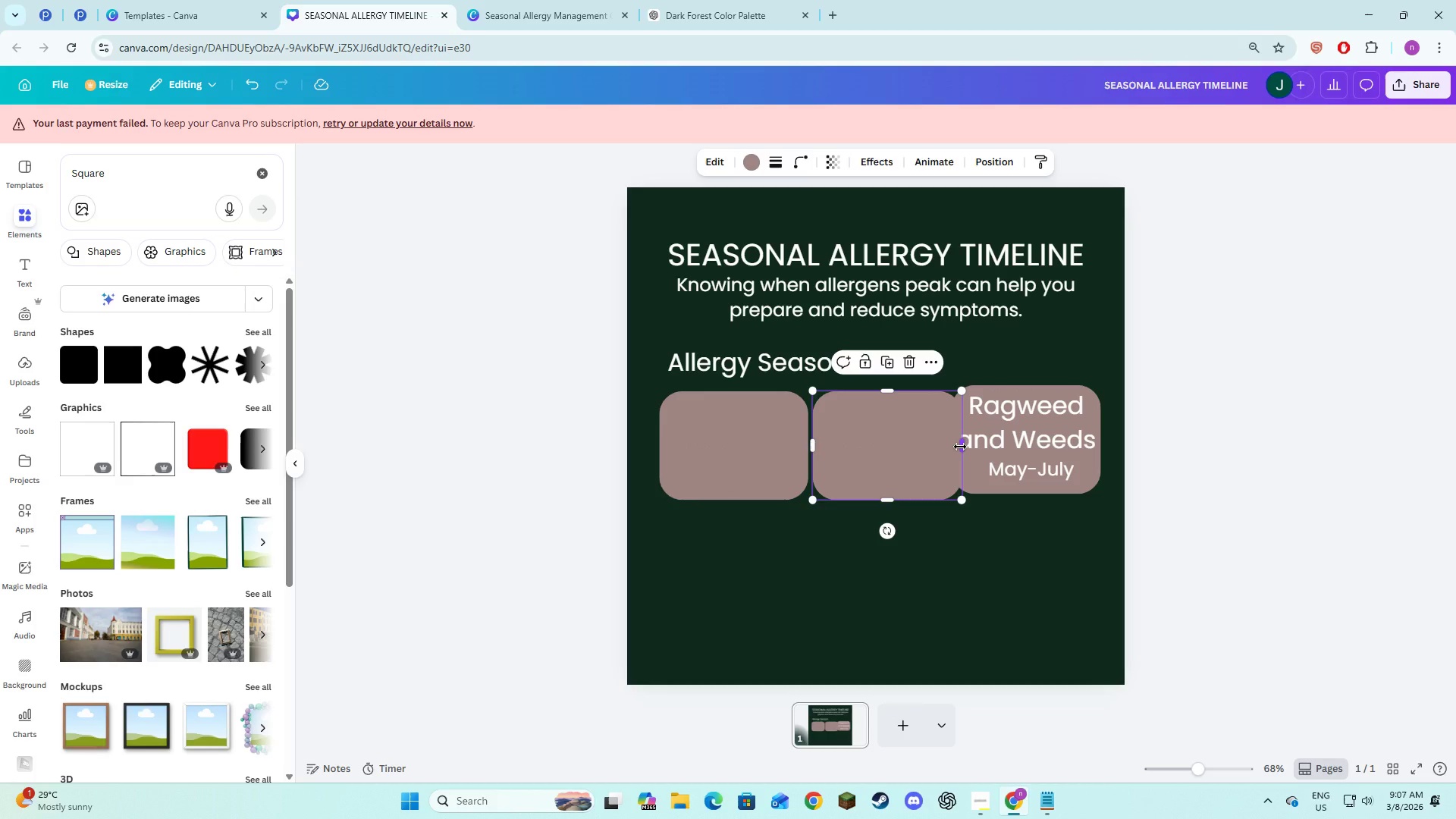 
left_click_drag(start_coordinate=[960, 447], to_coordinate=[946, 452])
 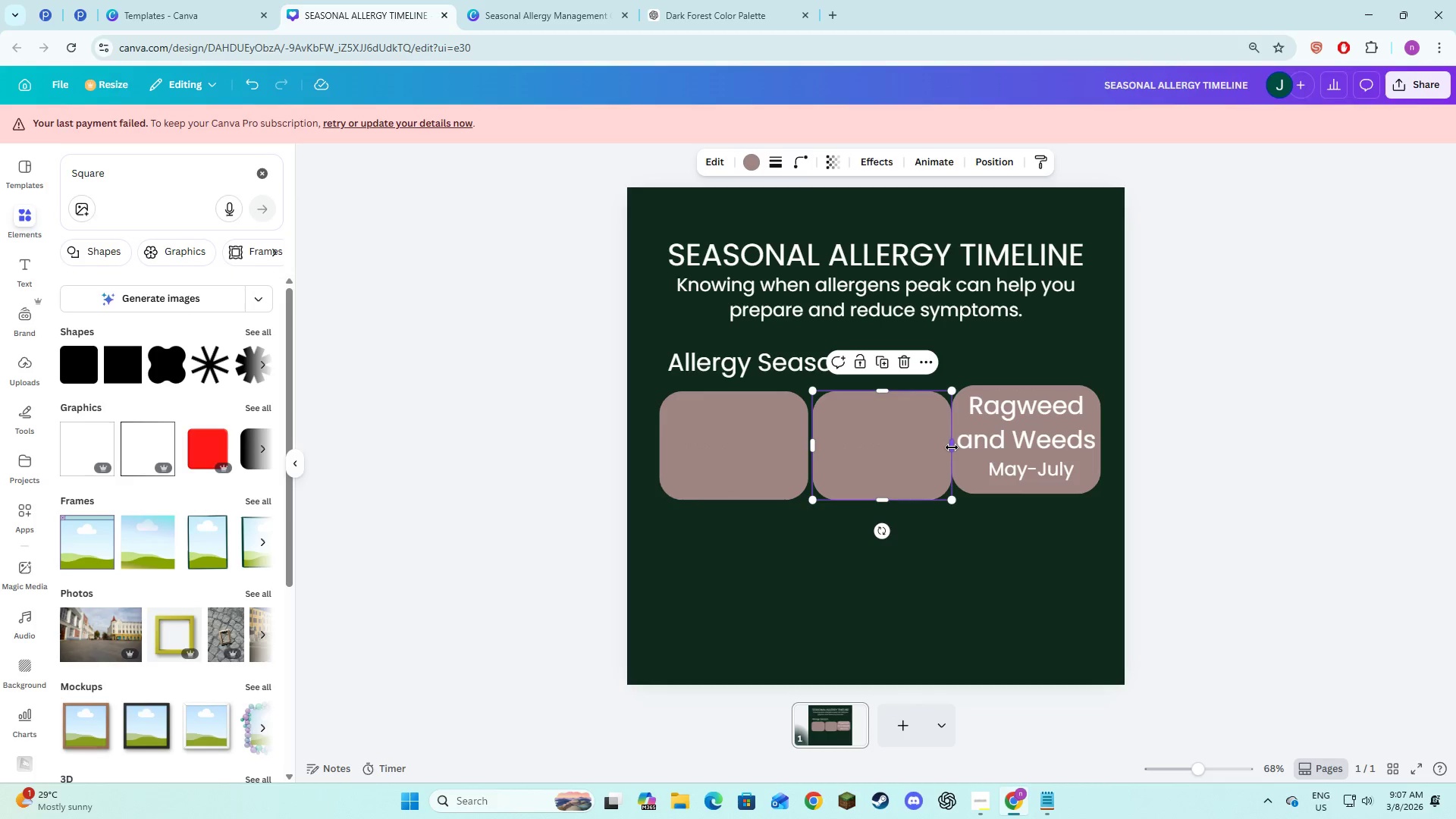 
left_click_drag(start_coordinate=[952, 447], to_coordinate=[947, 446])
 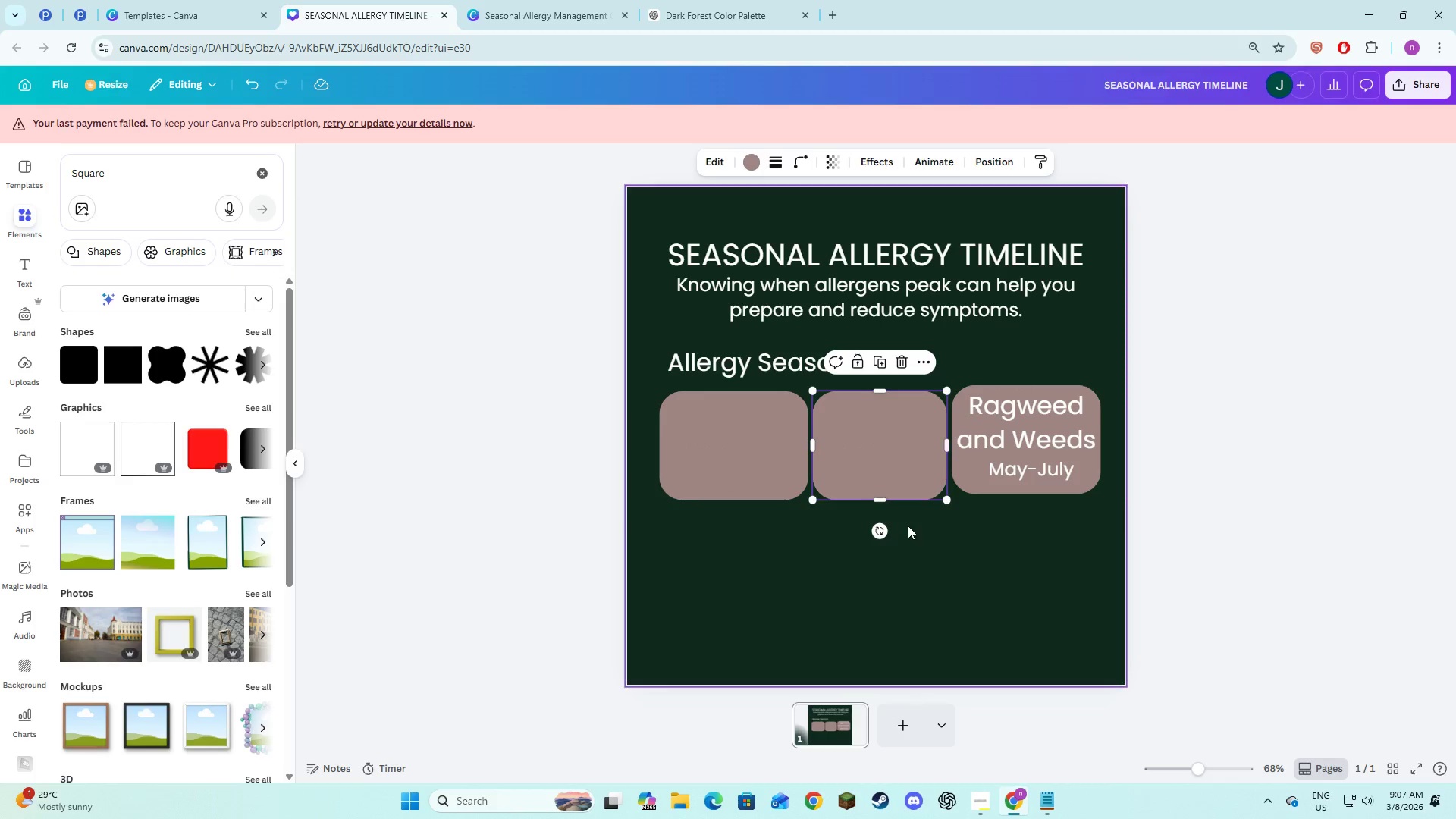 
left_click([908, 527])
 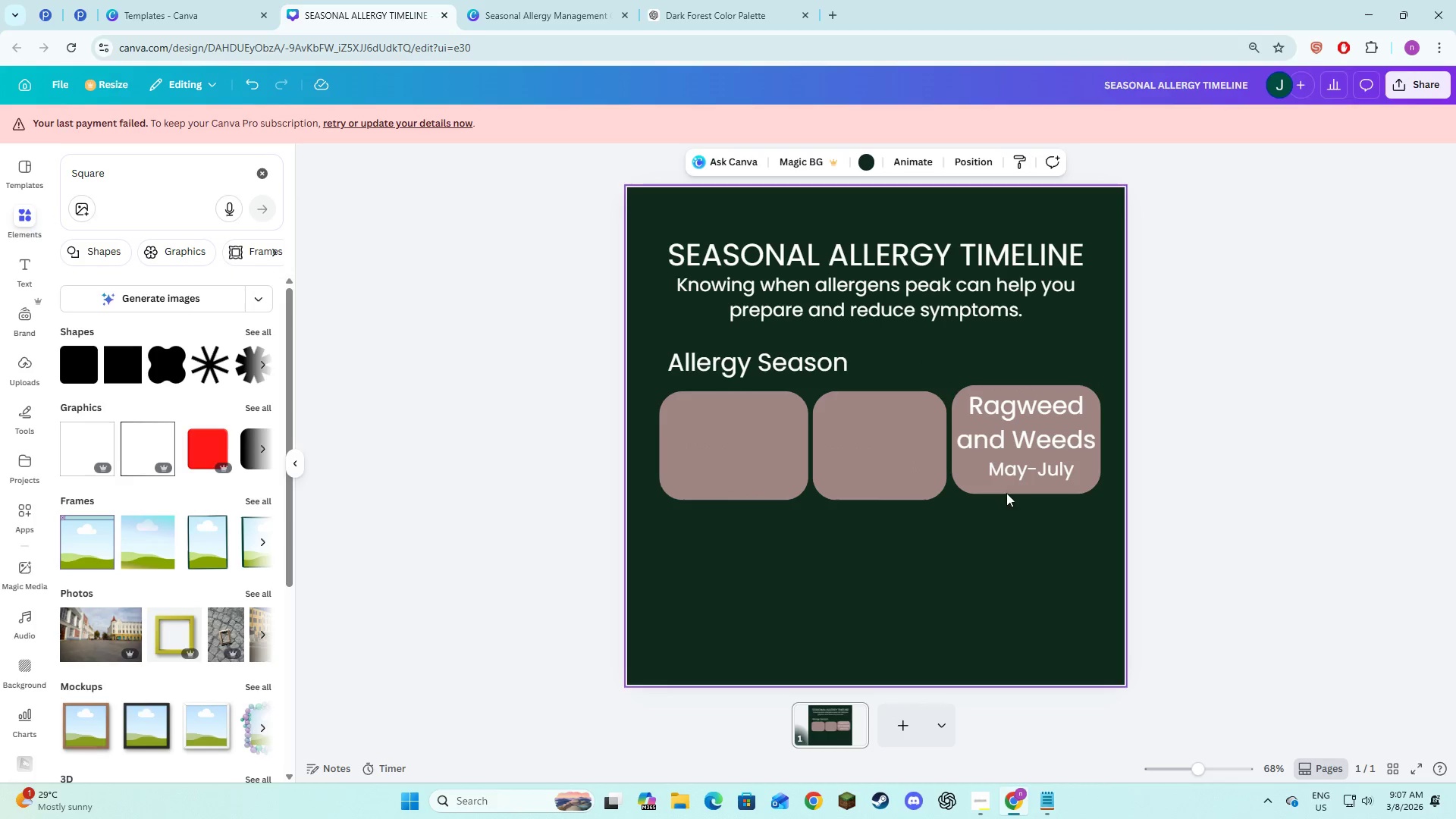 
left_click_drag(start_coordinate=[896, 463], to_coordinate=[898, 459])
 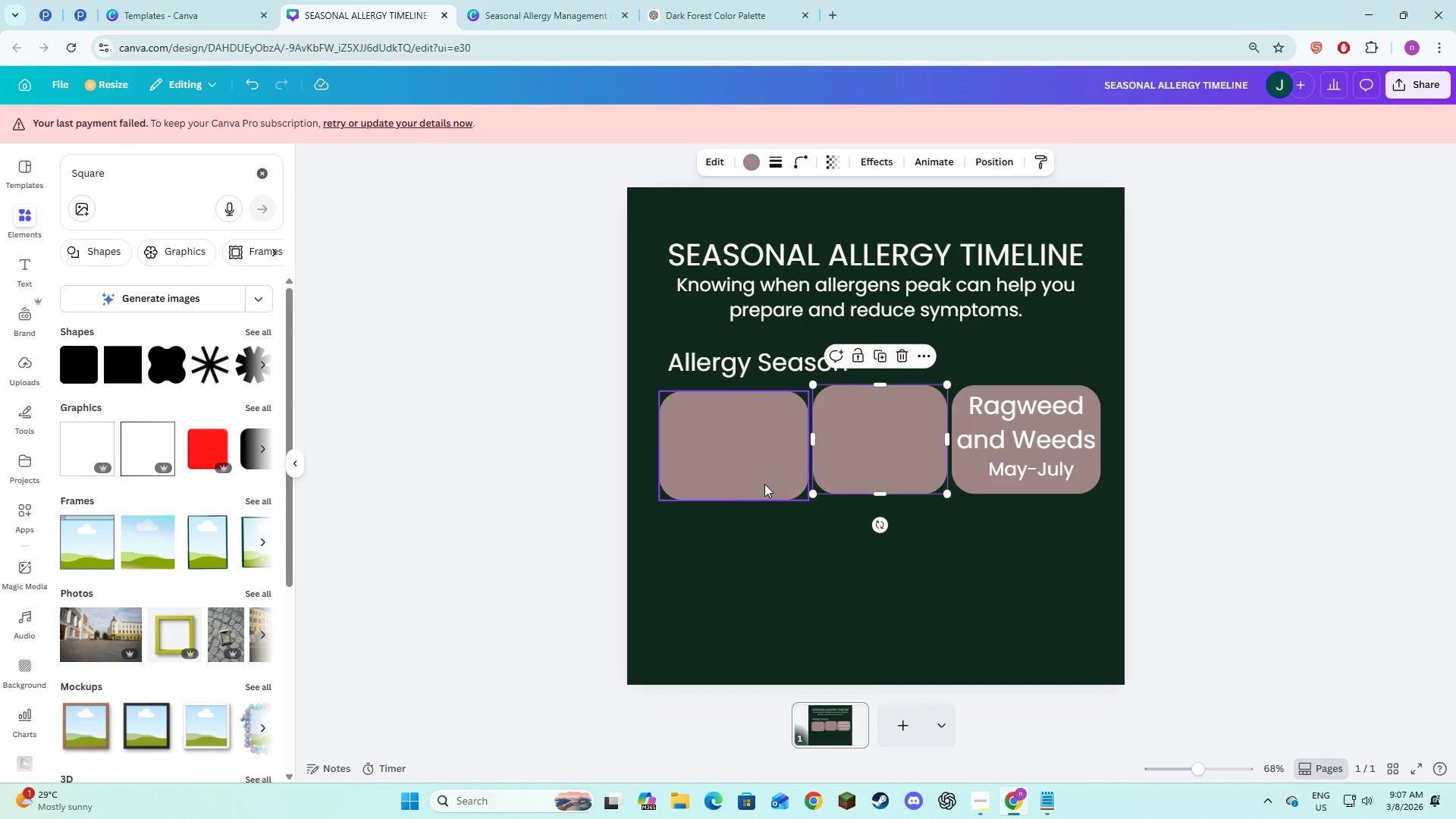 
left_click_drag(start_coordinate=[764, 484], to_coordinate=[766, 476])
 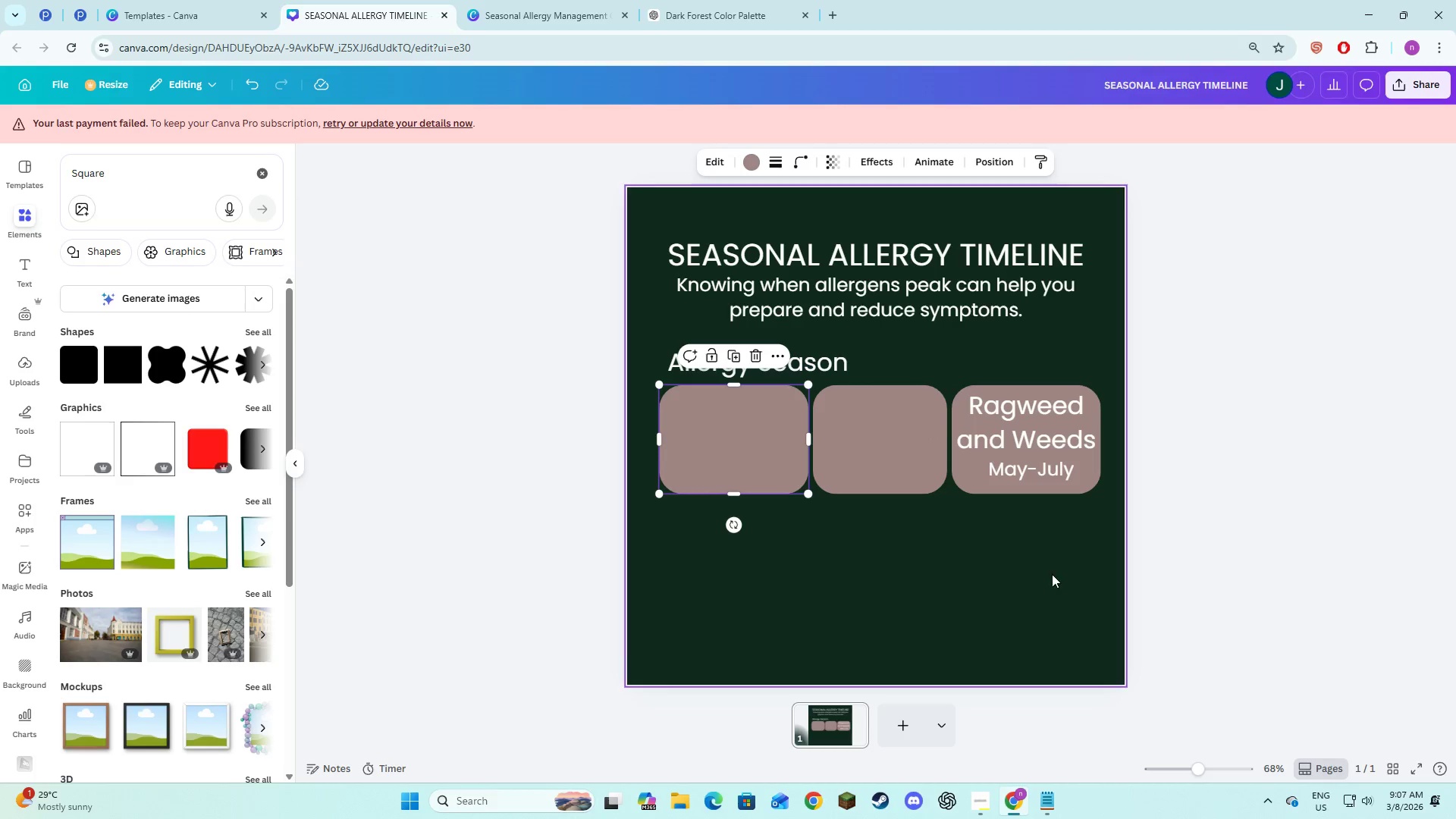 
left_click([1053, 575])
 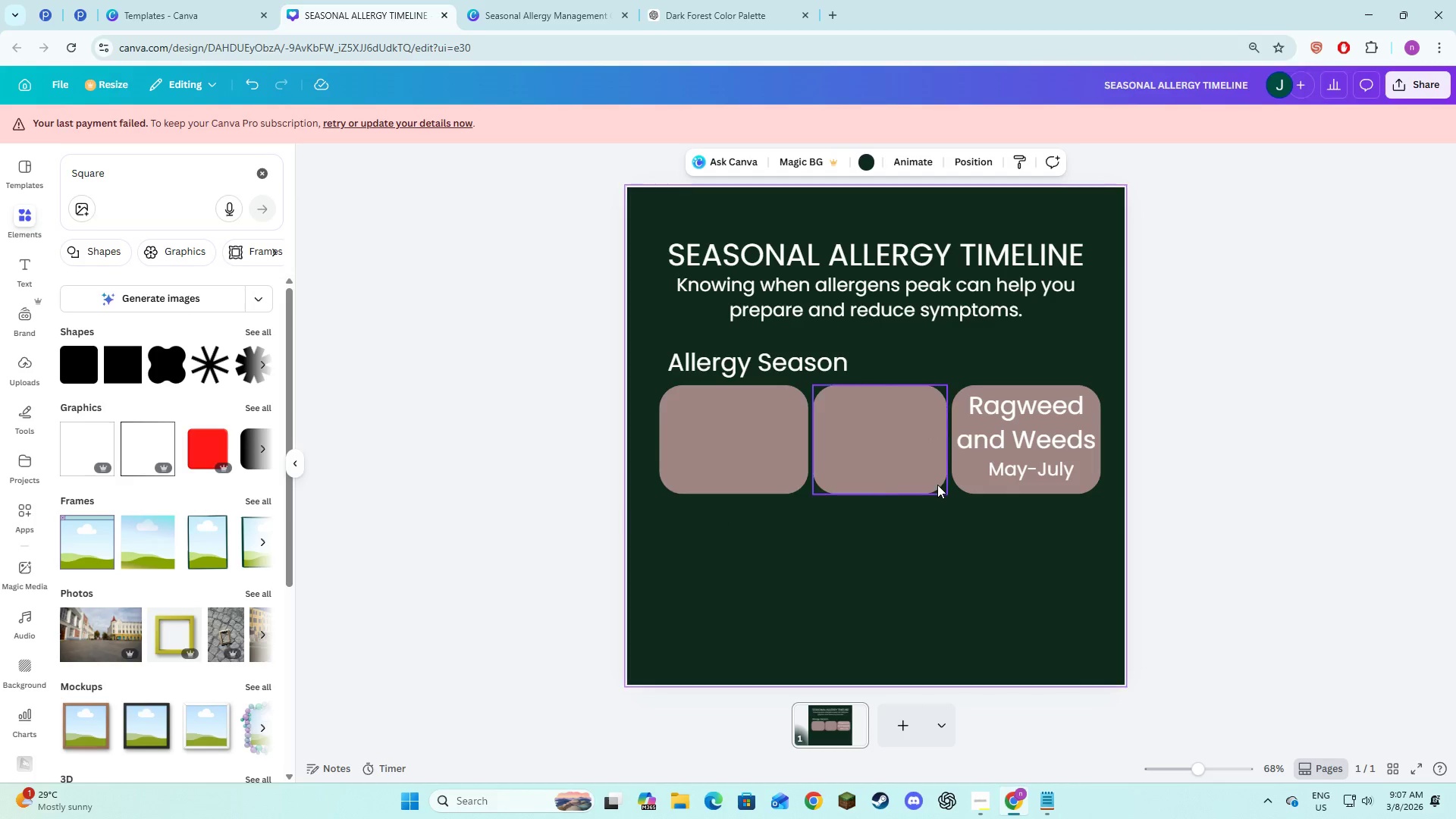 
left_click([937, 485])
 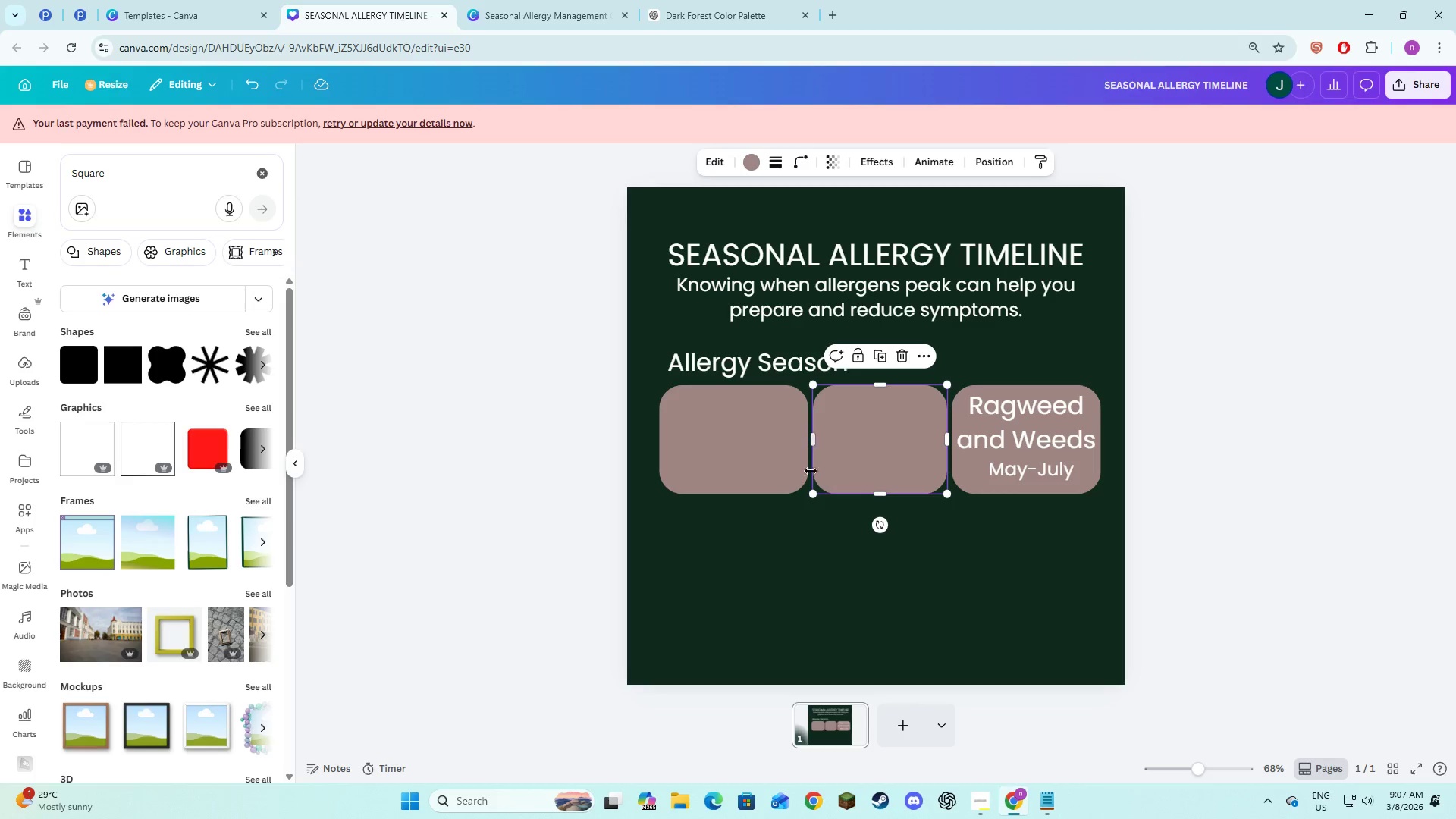 
hold_key(key=ShiftLeft, duration=0.61)
left_click([726, 466])
 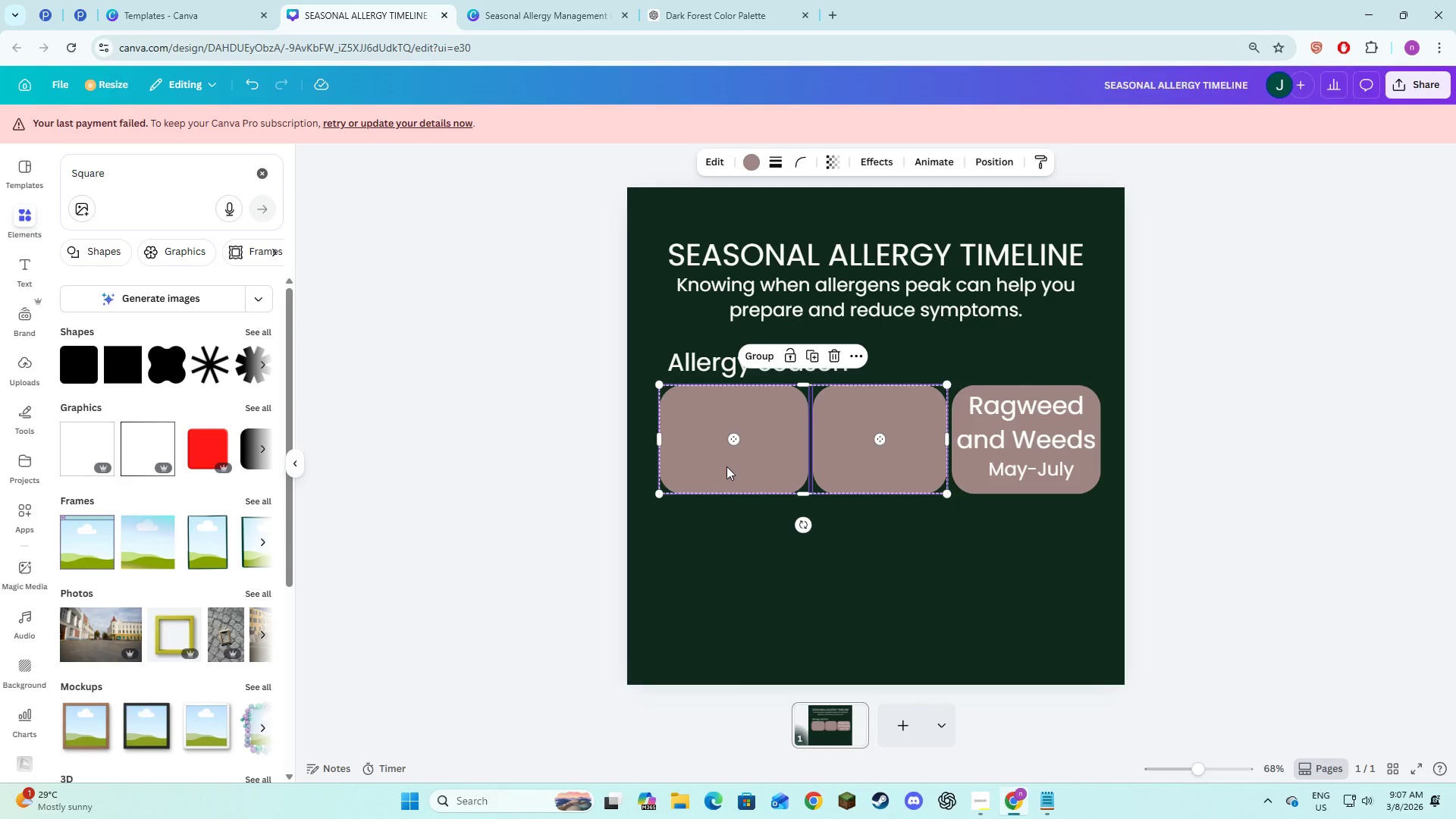 
right_click([726, 466])
 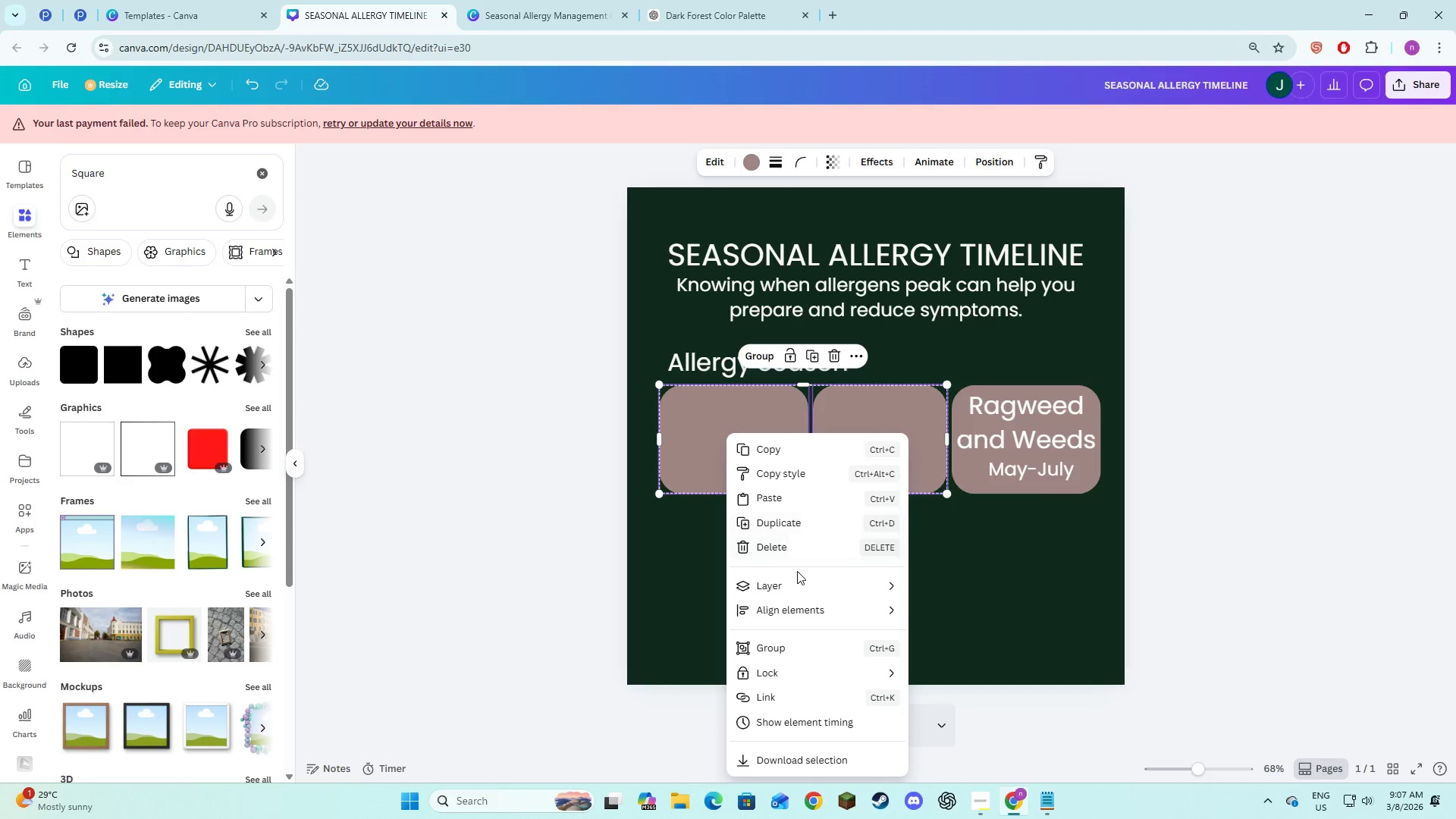 
left_click([799, 582])
 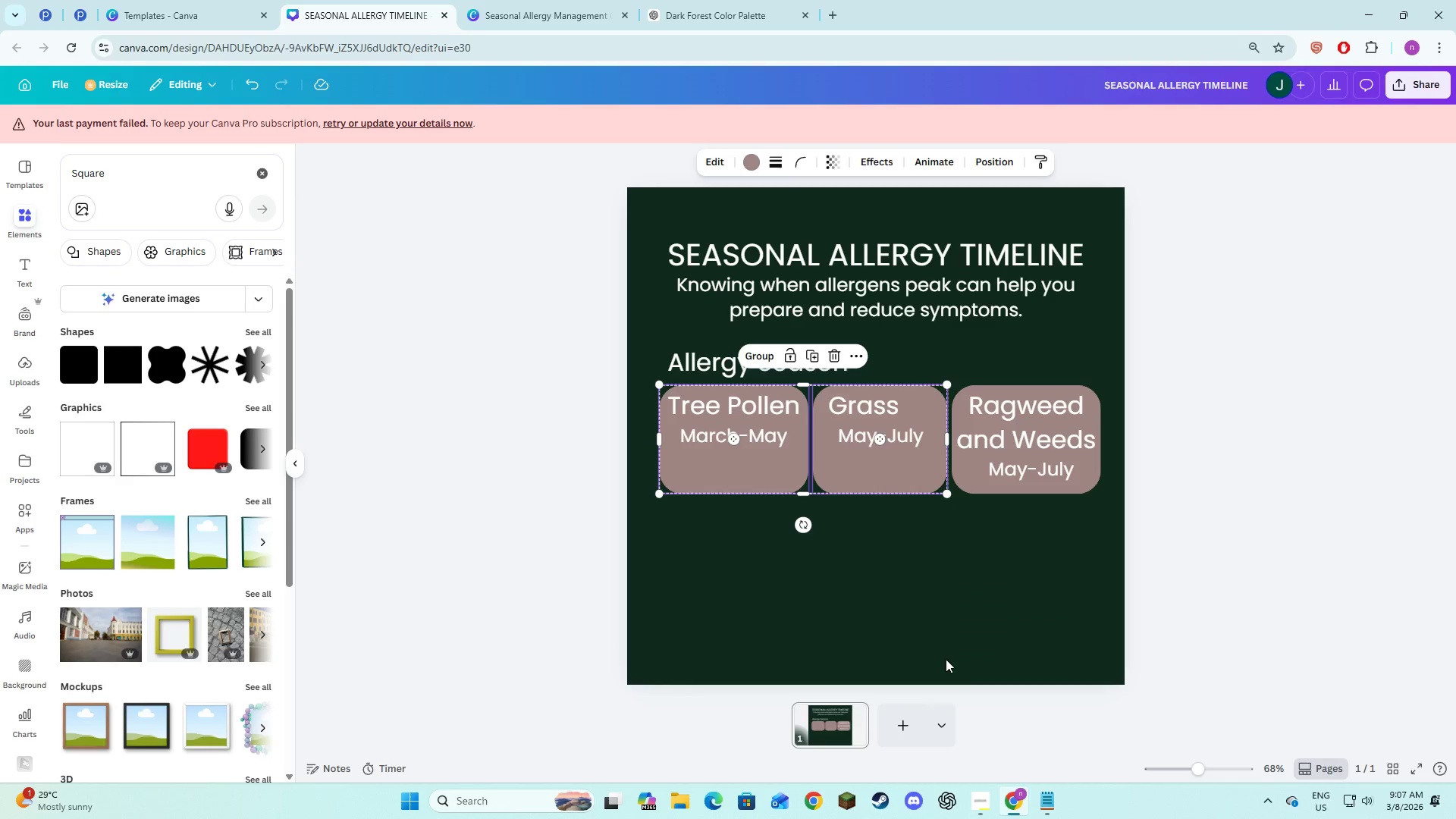 
left_click([929, 607])
 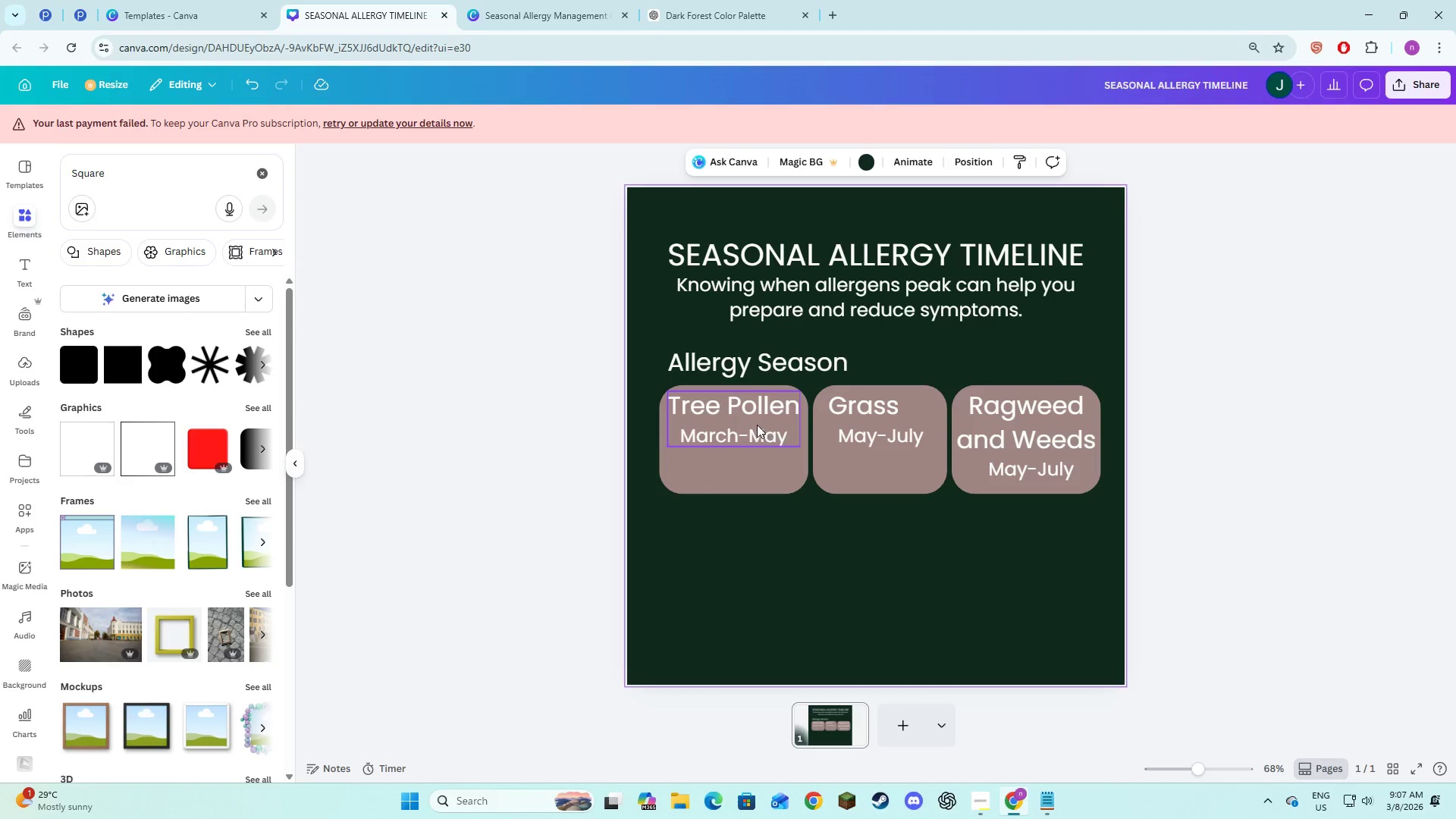 
left_click([756, 424])
 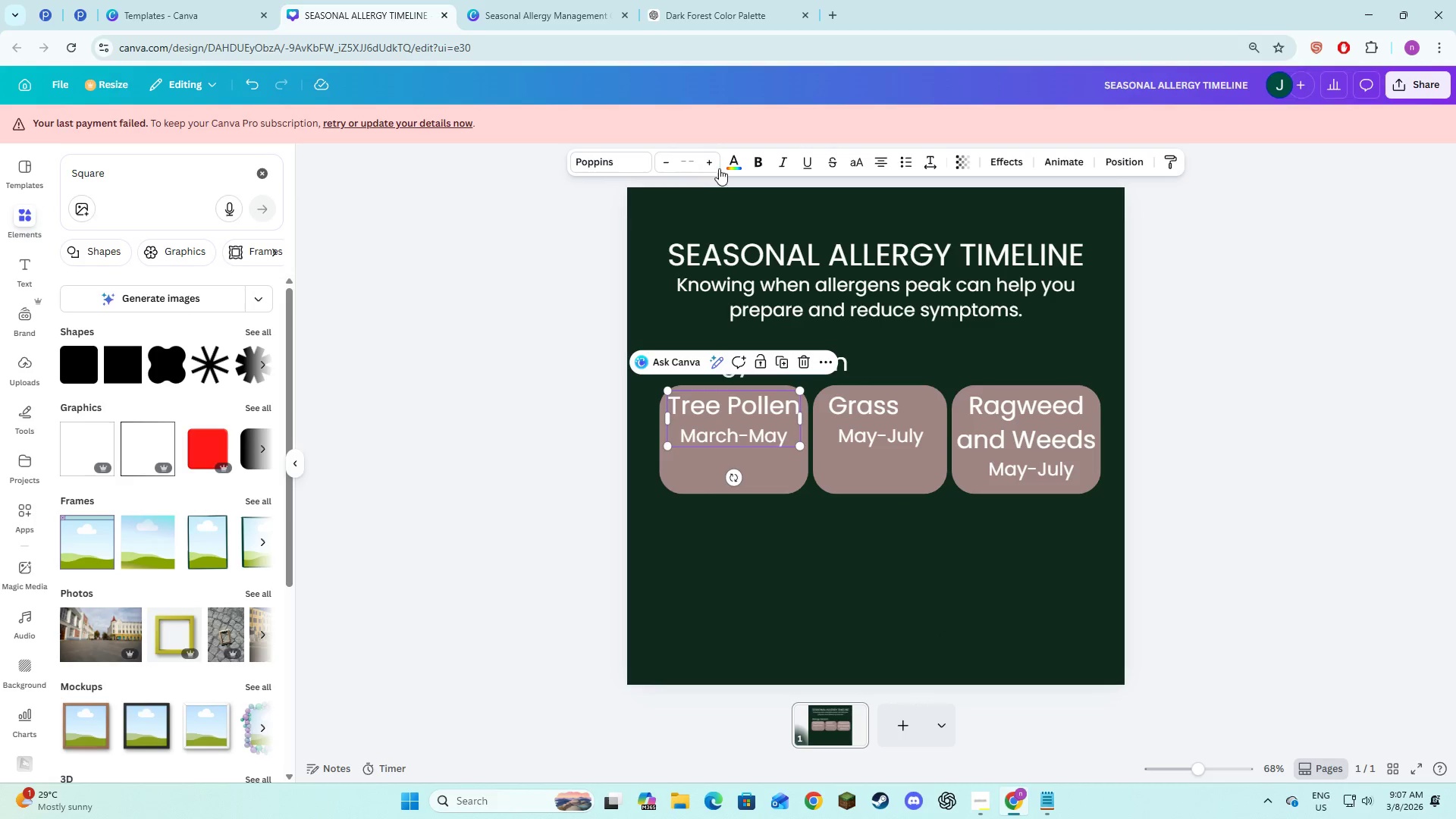 
left_click([726, 165])
 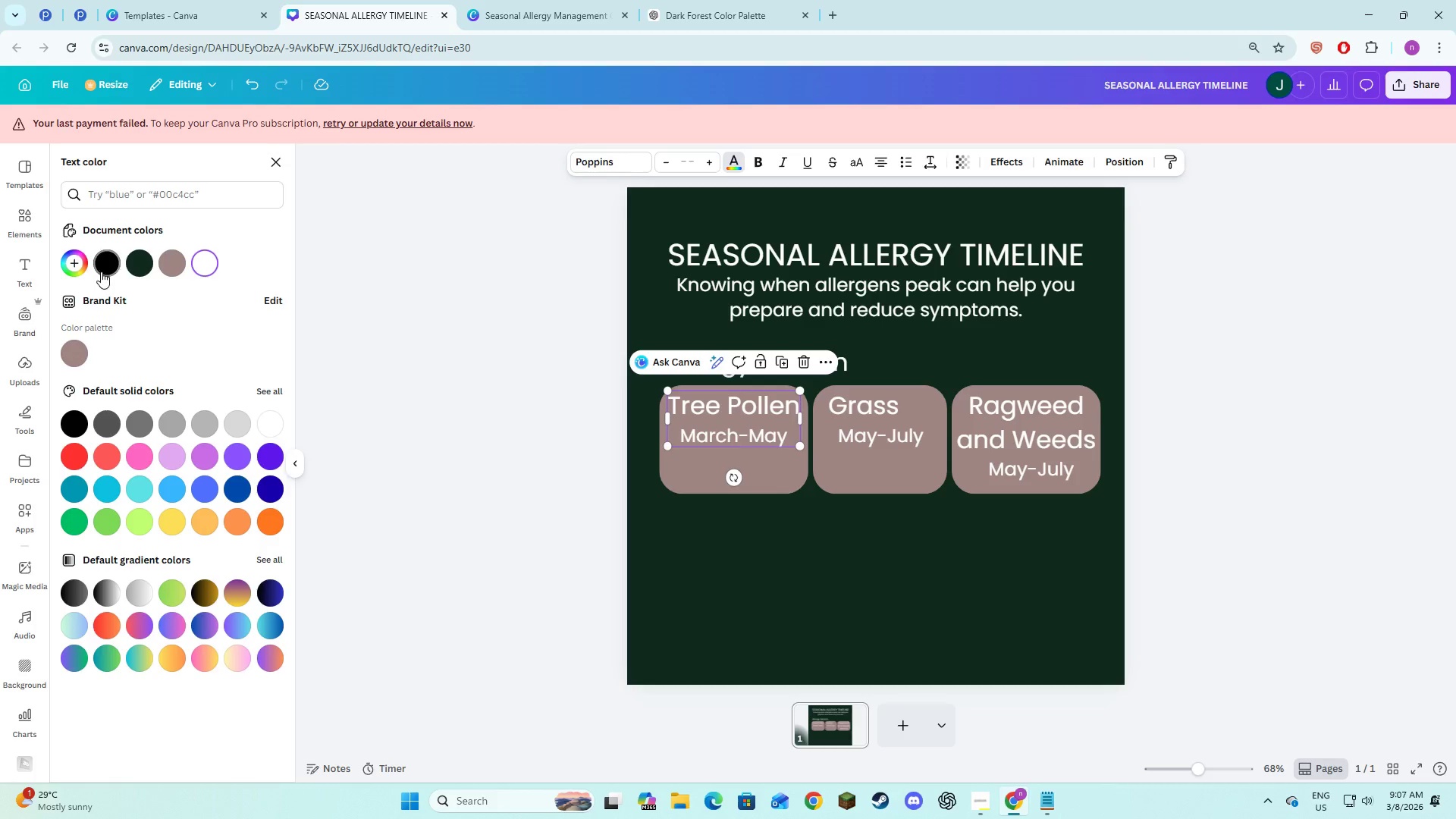 
left_click([132, 268])
 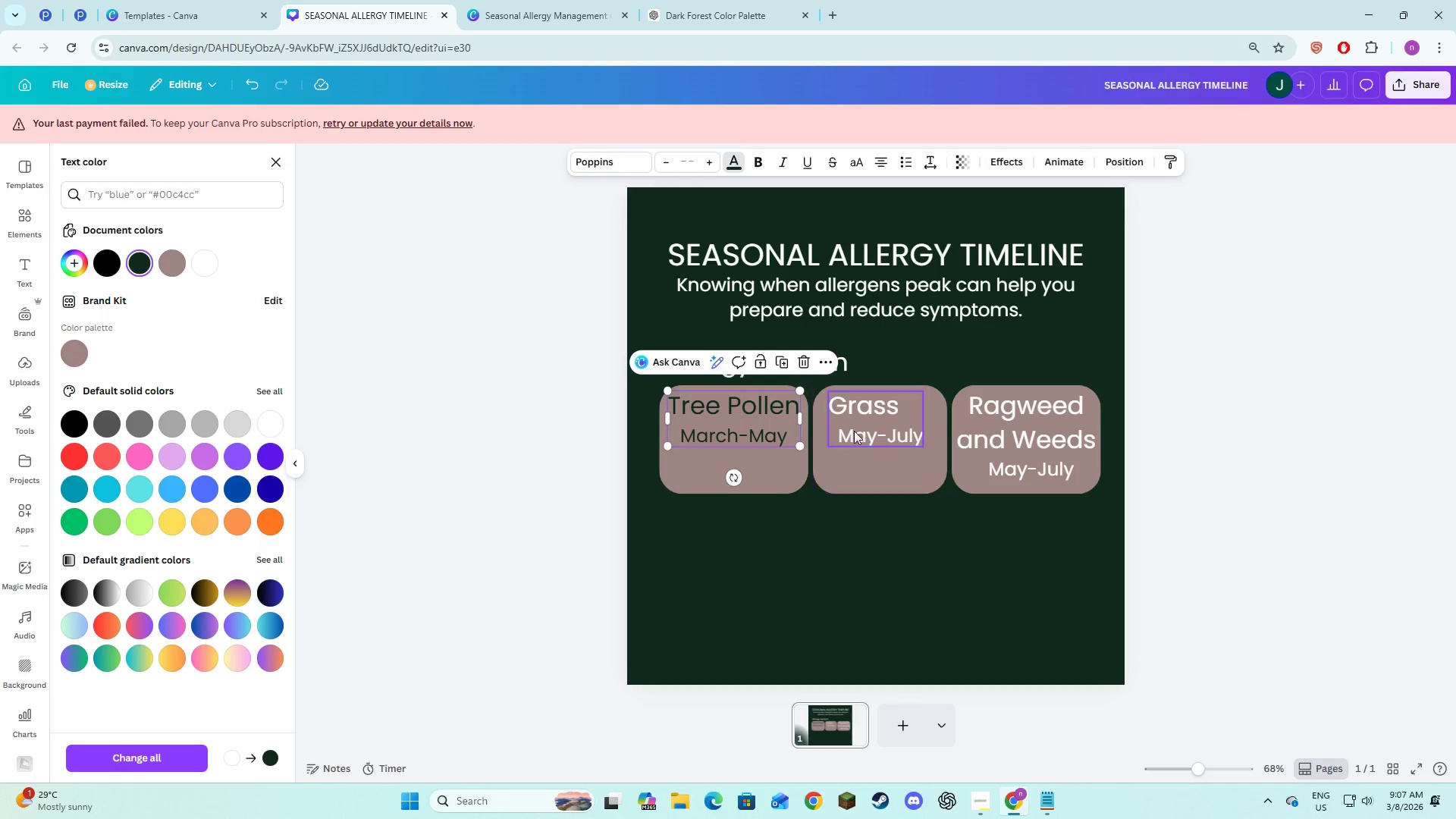 
left_click([830, 423])
 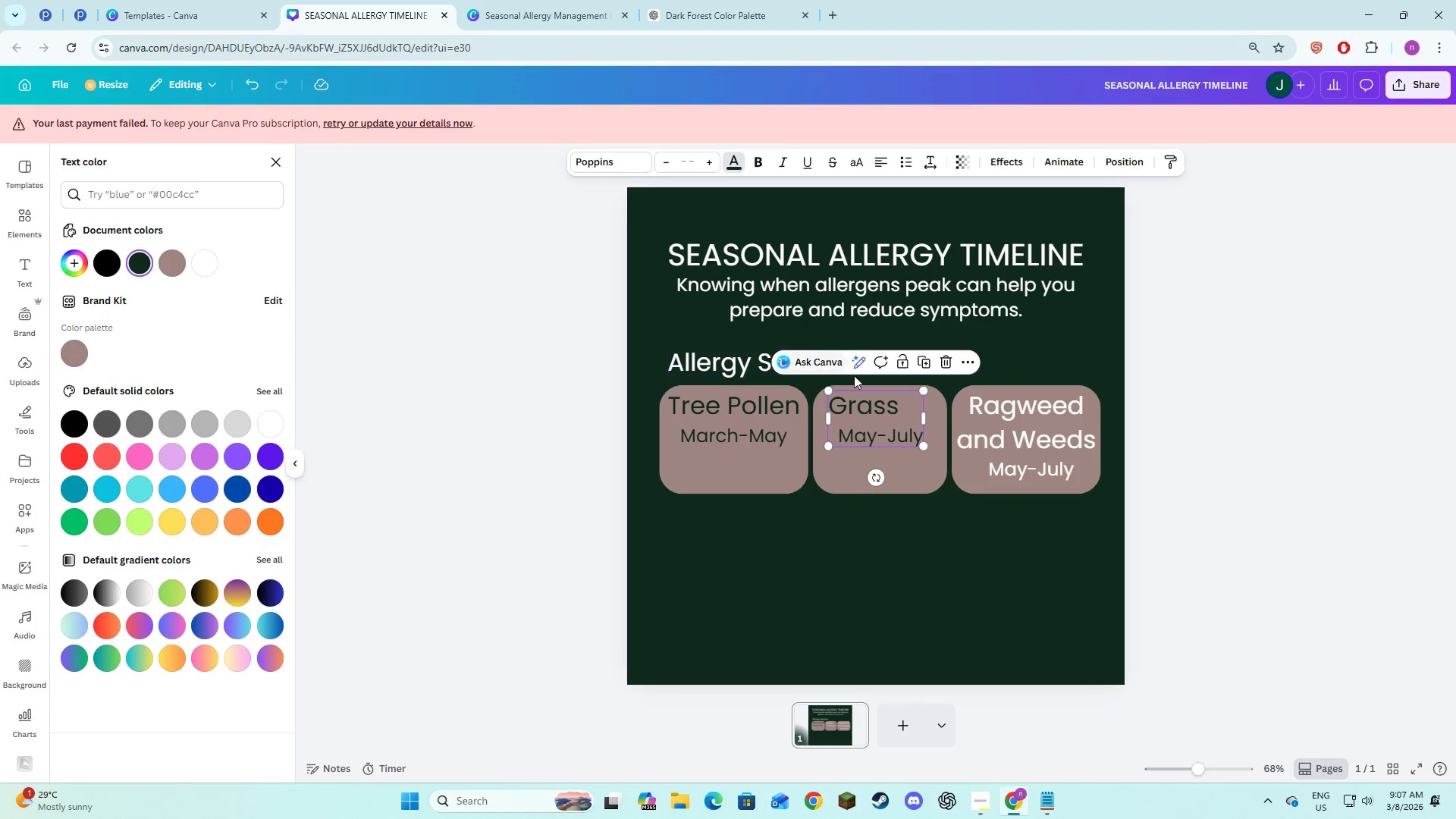 
left_click([1008, 437])
 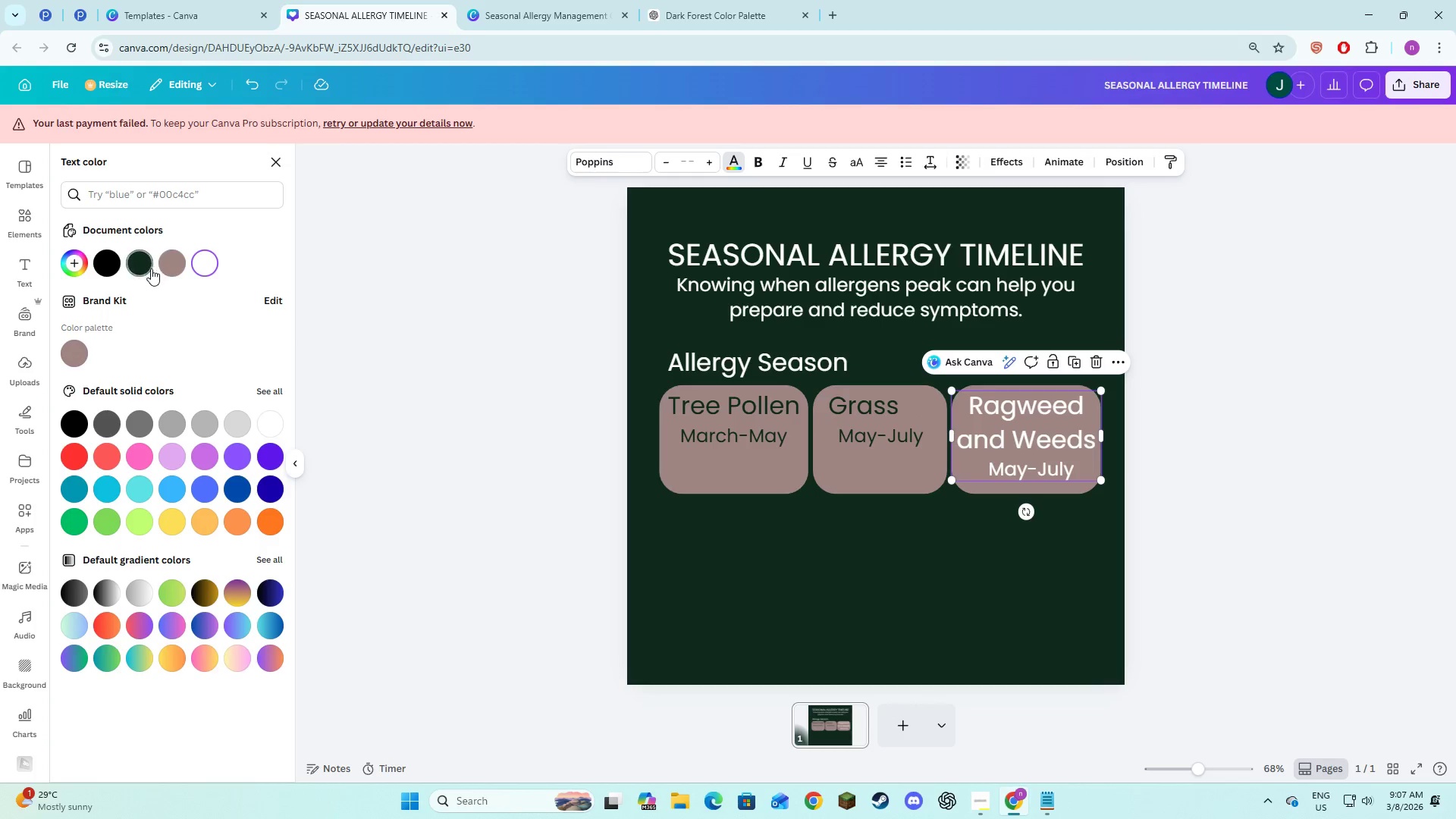 
left_click([144, 268])
 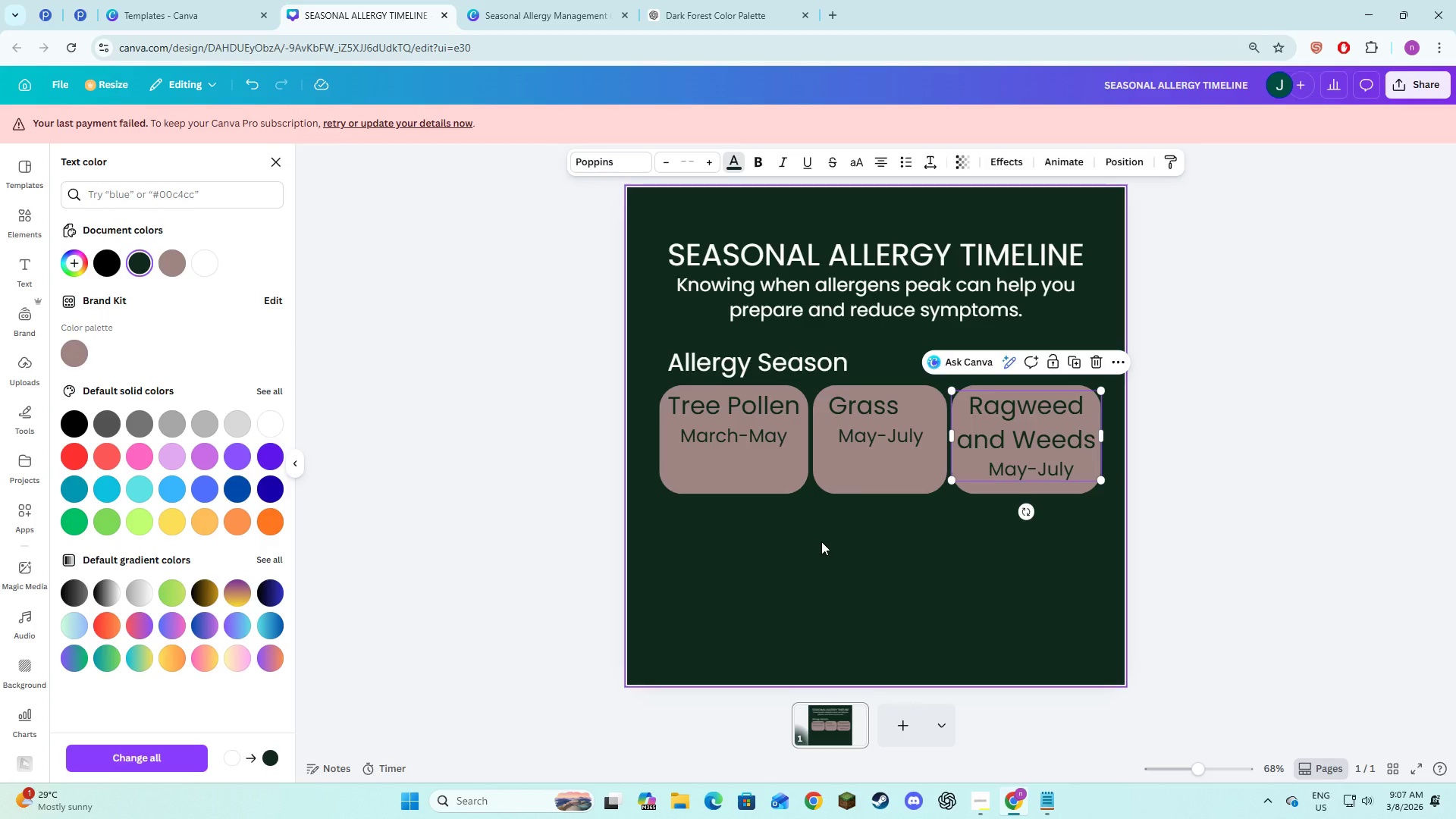 
left_click([821, 541])
 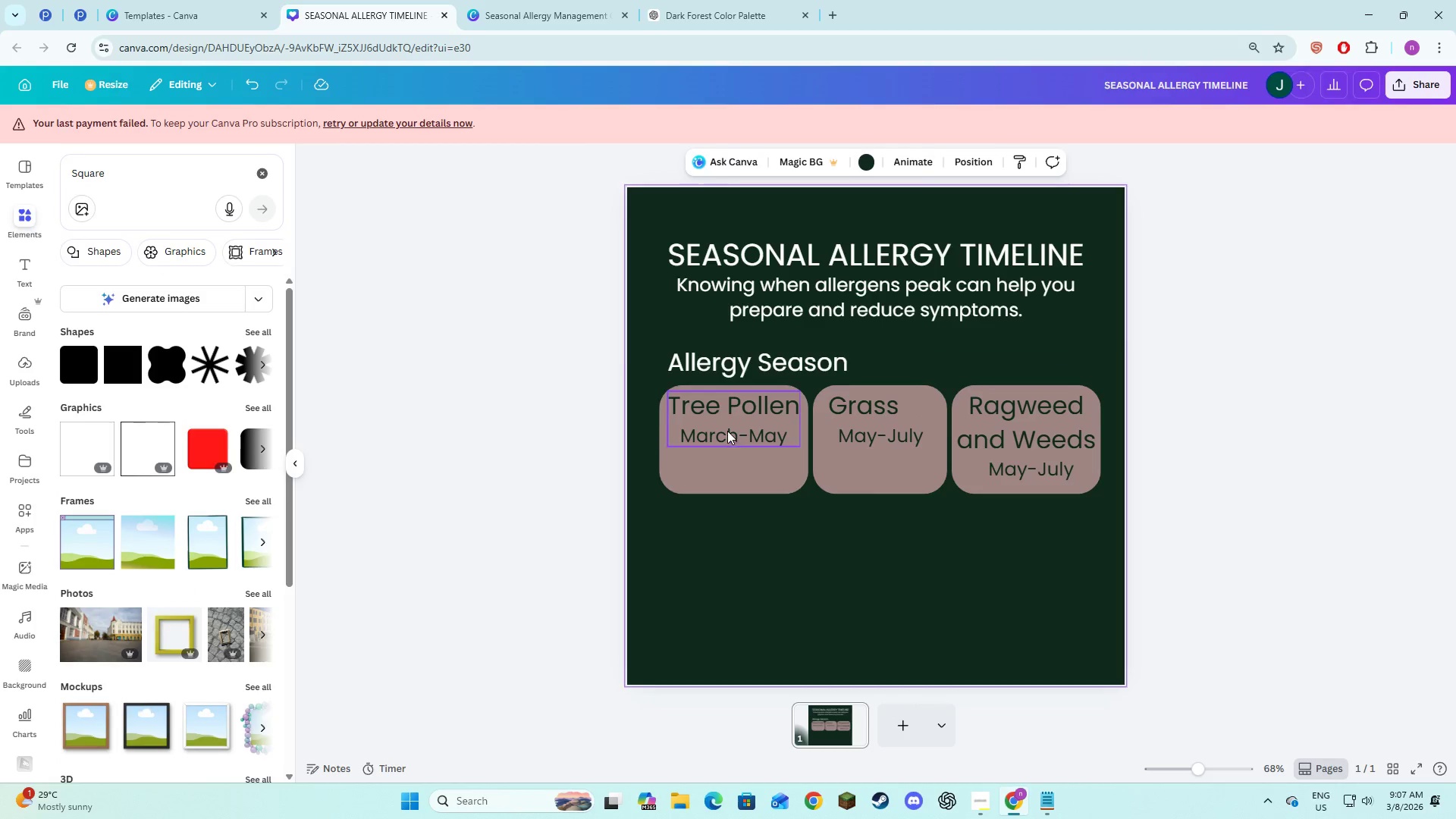 
left_click([727, 431])
 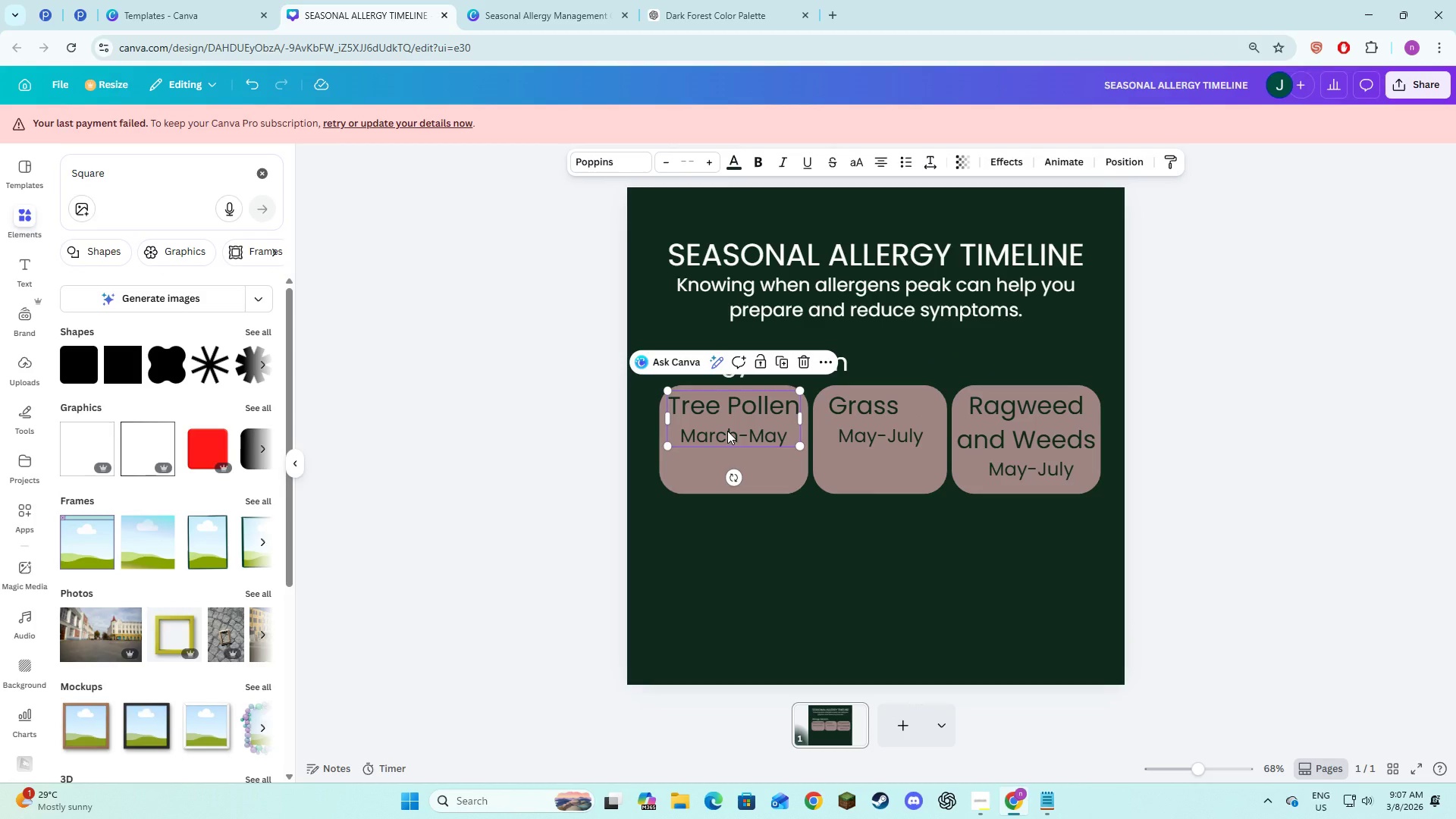 
left_click_drag(start_coordinate=[727, 431], to_coordinate=[726, 447])
 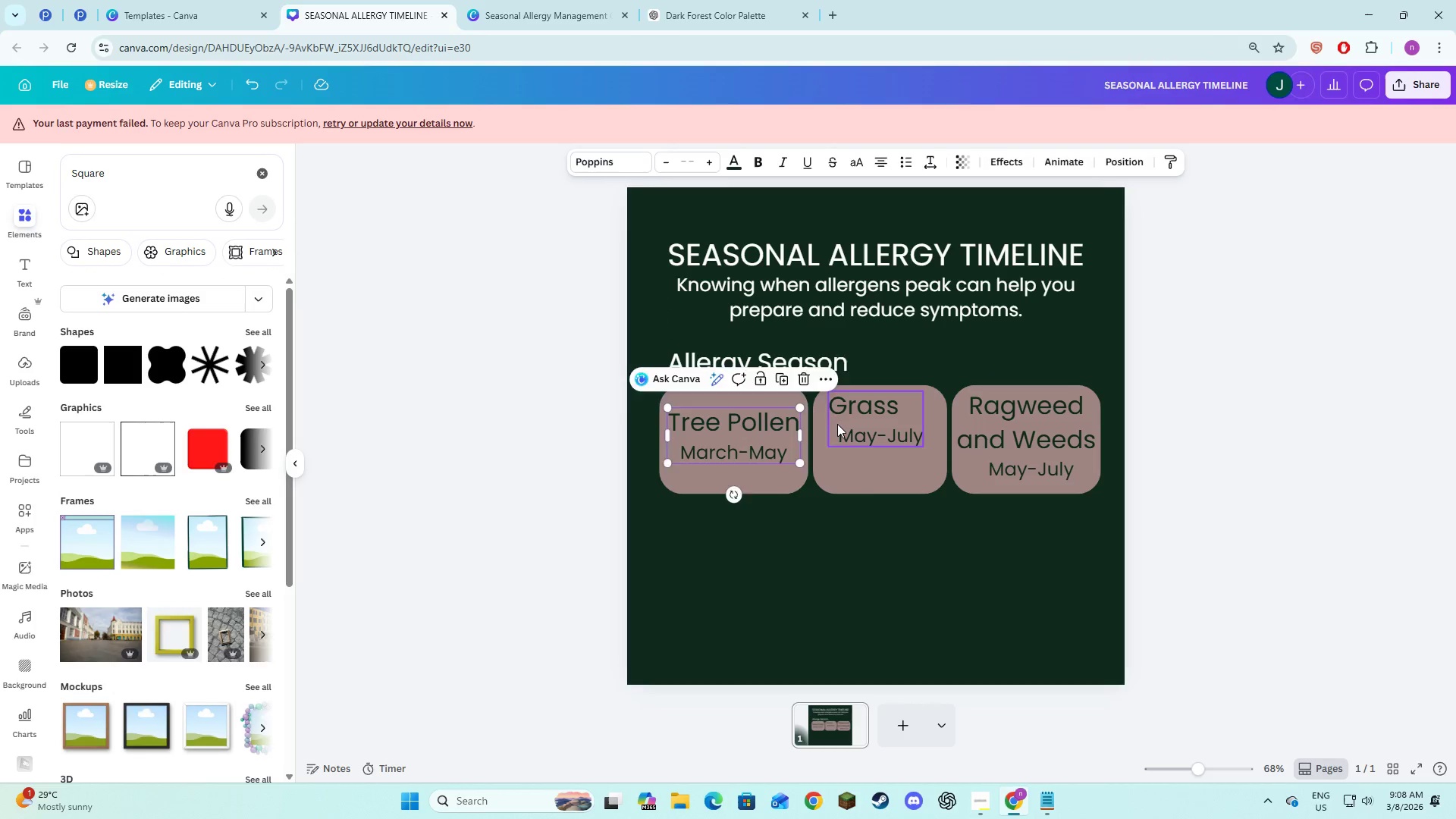 
left_click([837, 424])
 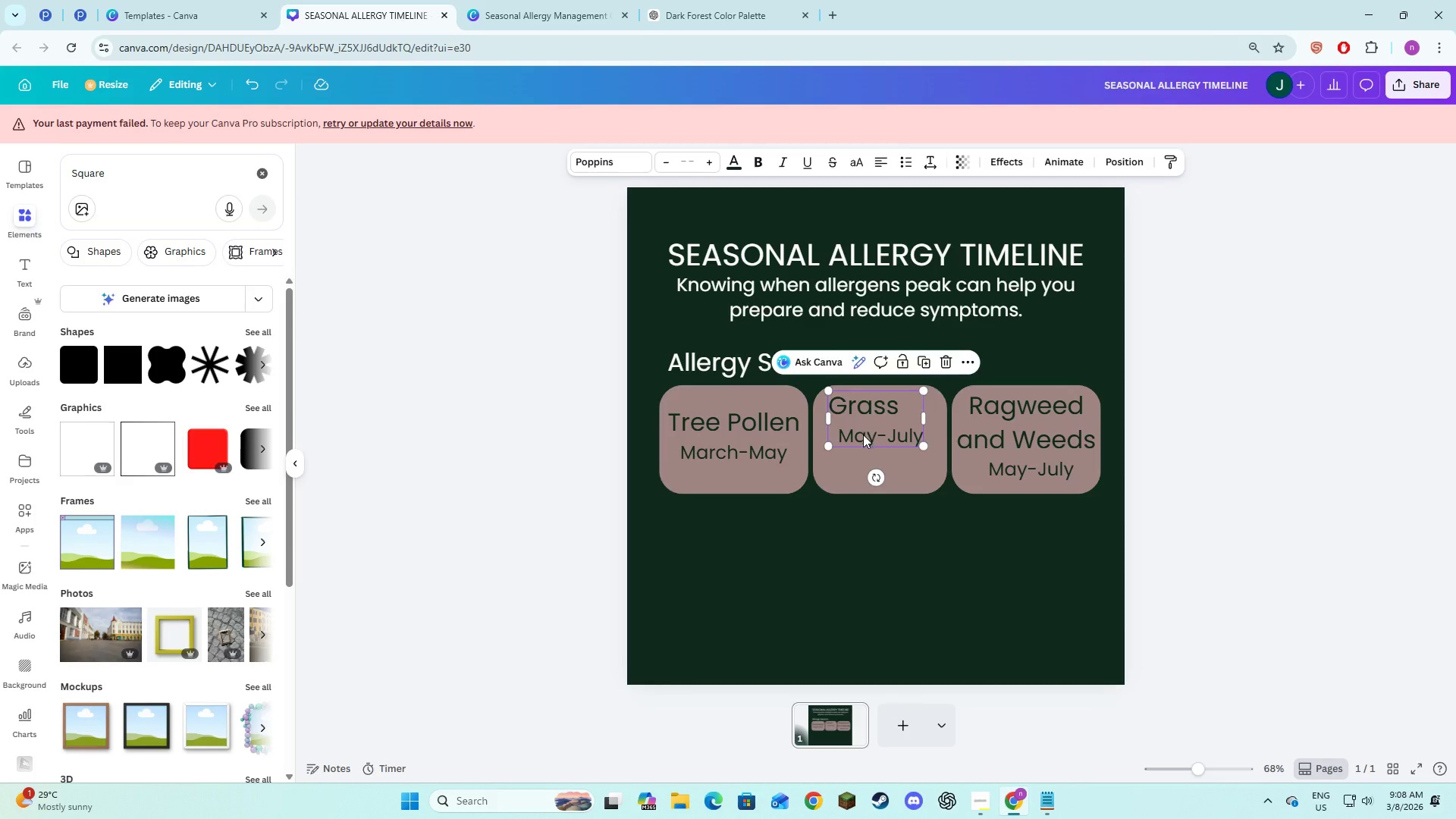 
left_click_drag(start_coordinate=[861, 432], to_coordinate=[862, 449])
 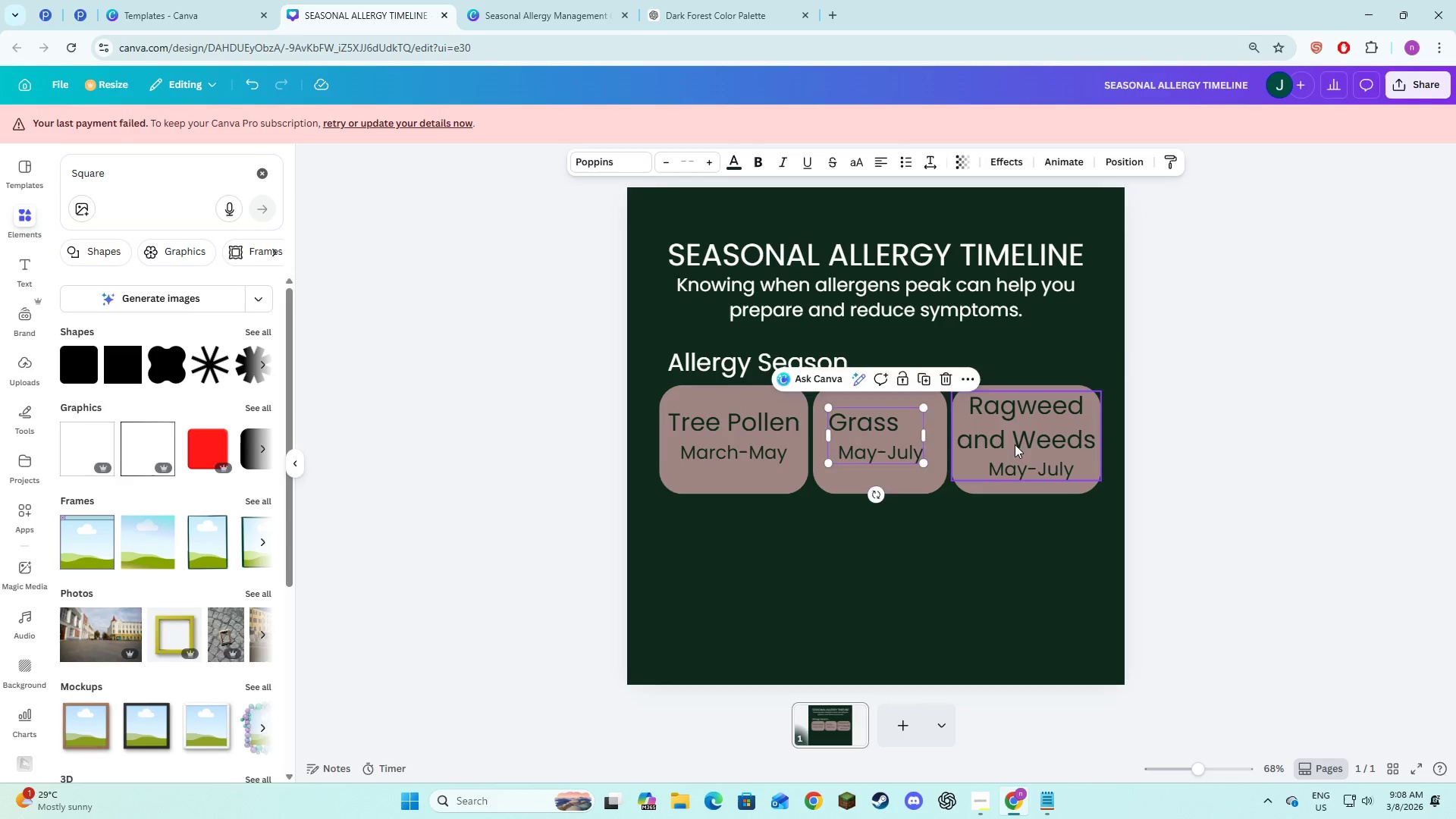 
left_click([1015, 444])
 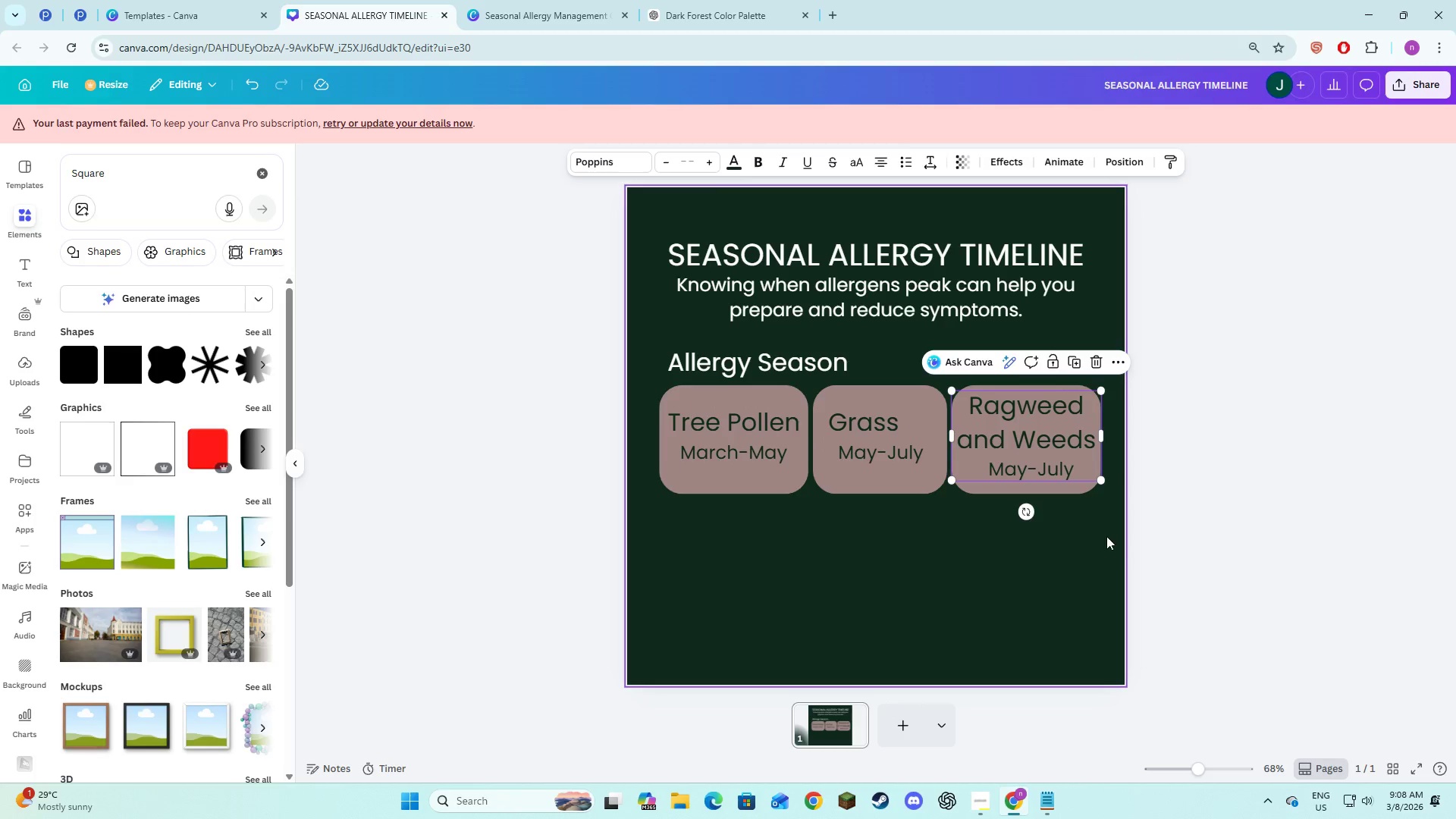 
left_click([1122, 557])
 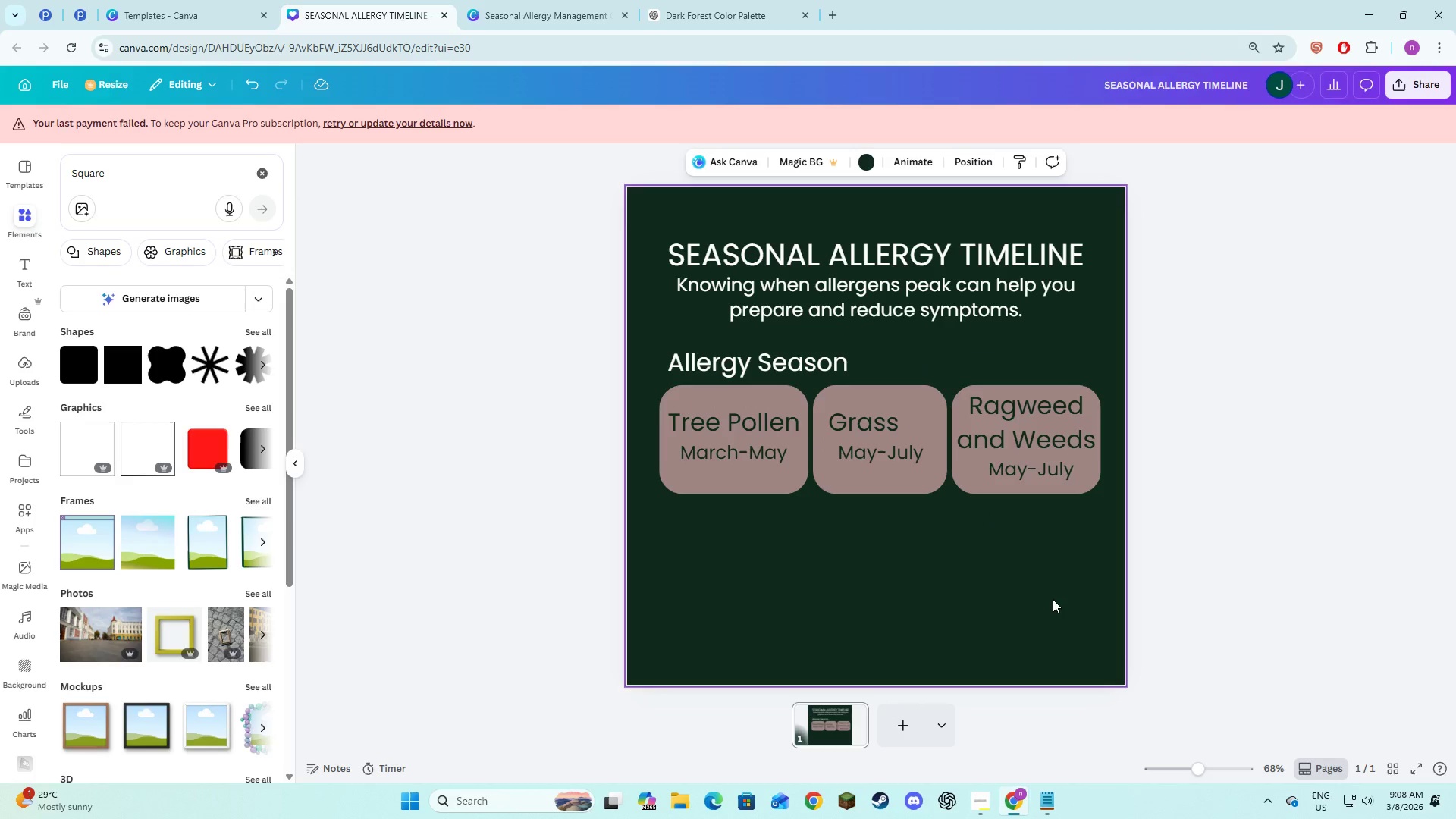 
left_click([1053, 599])
 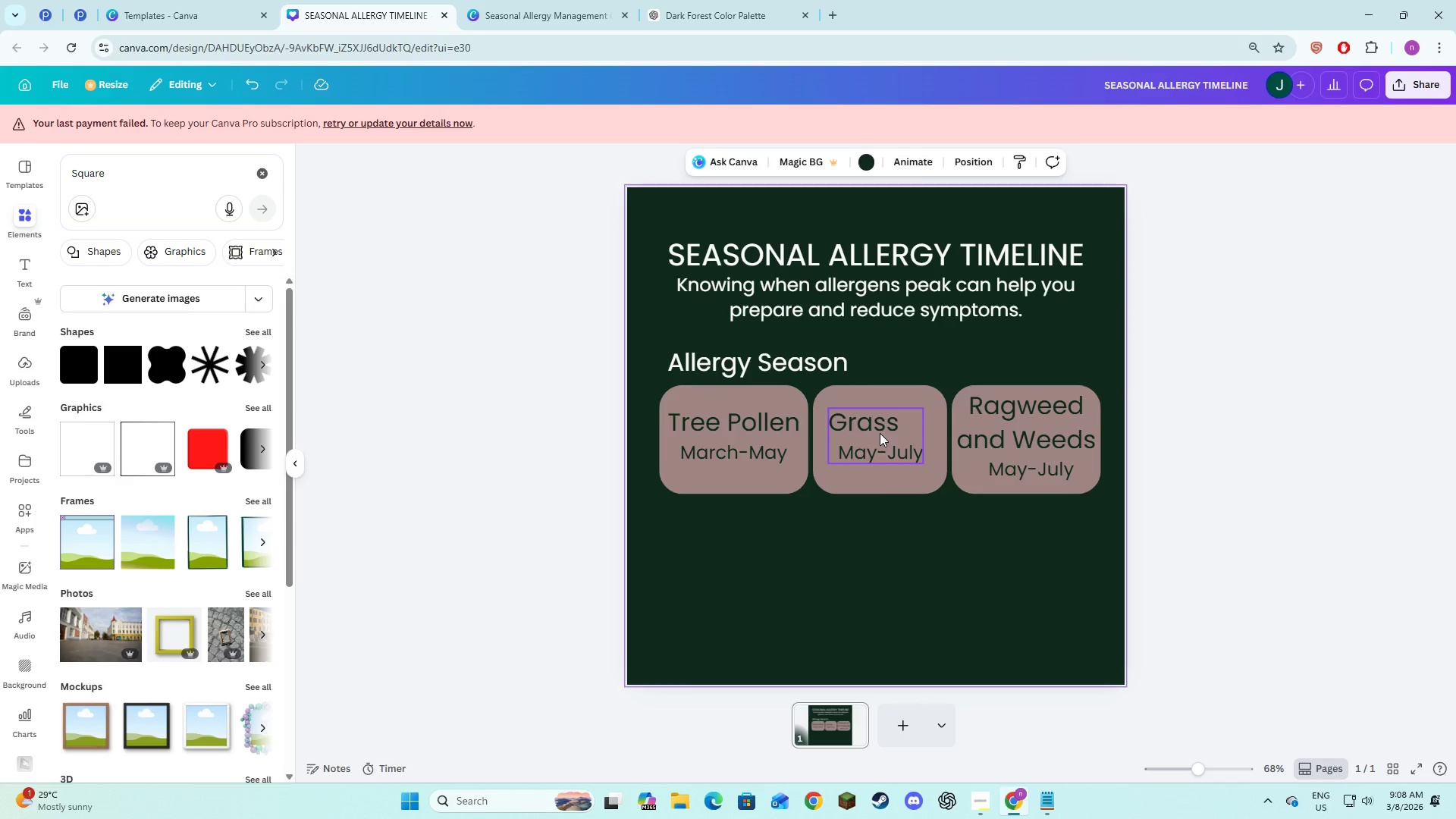 
left_click_drag(start_coordinate=[880, 433], to_coordinate=[886, 431])
 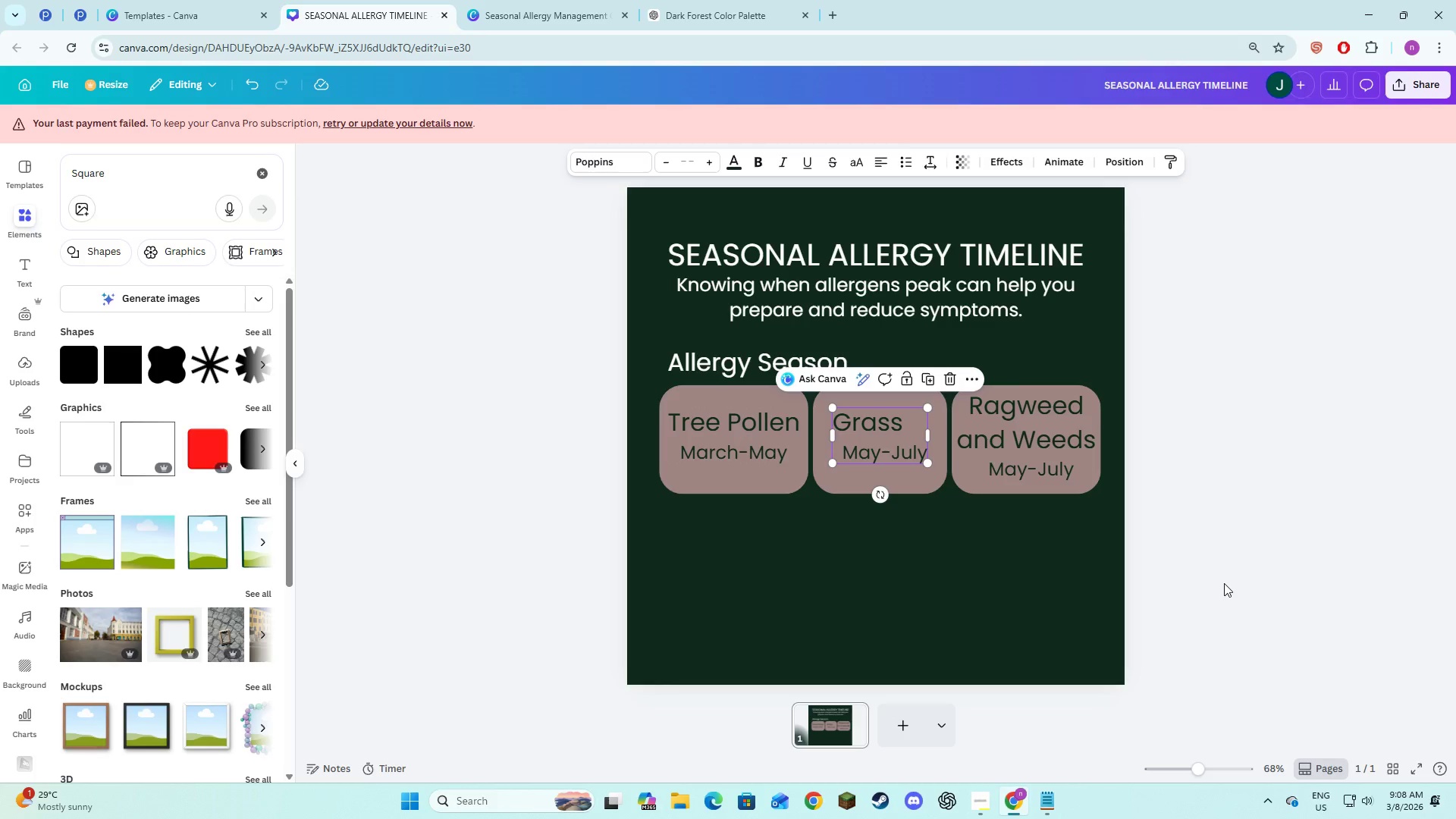 
left_click([1224, 583])
 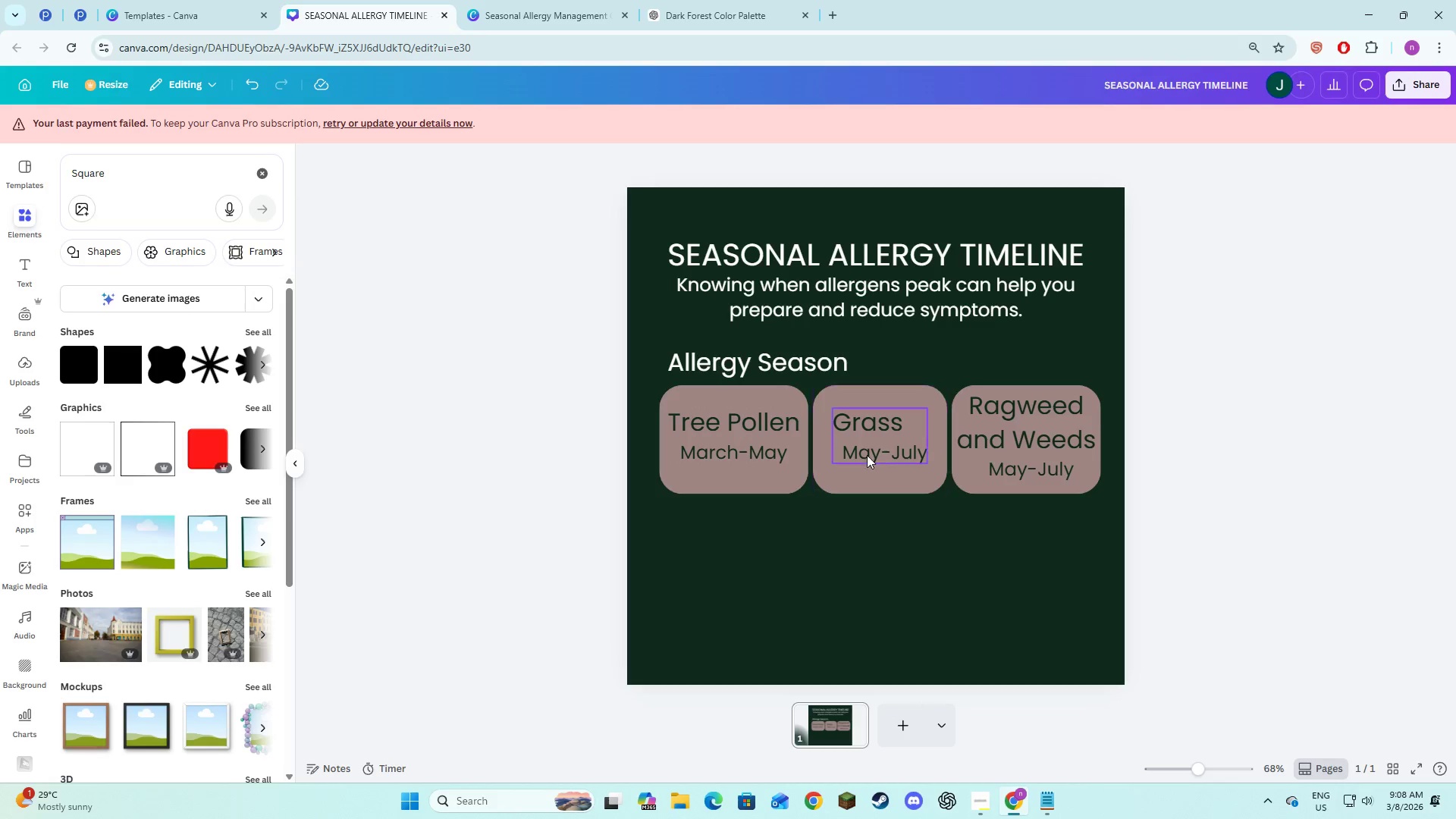 
left_click([871, 435])
 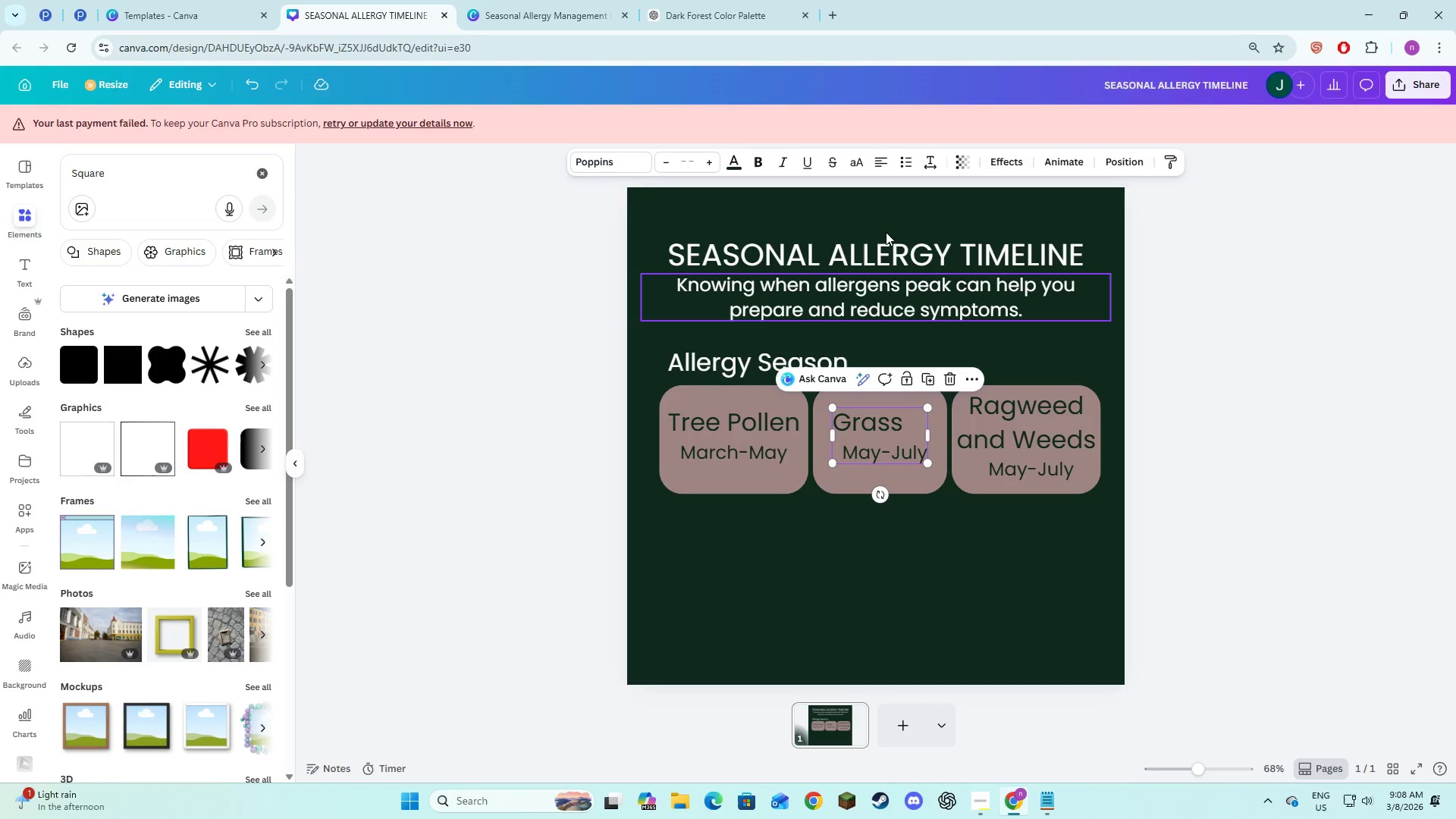 
left_click([874, 164])
 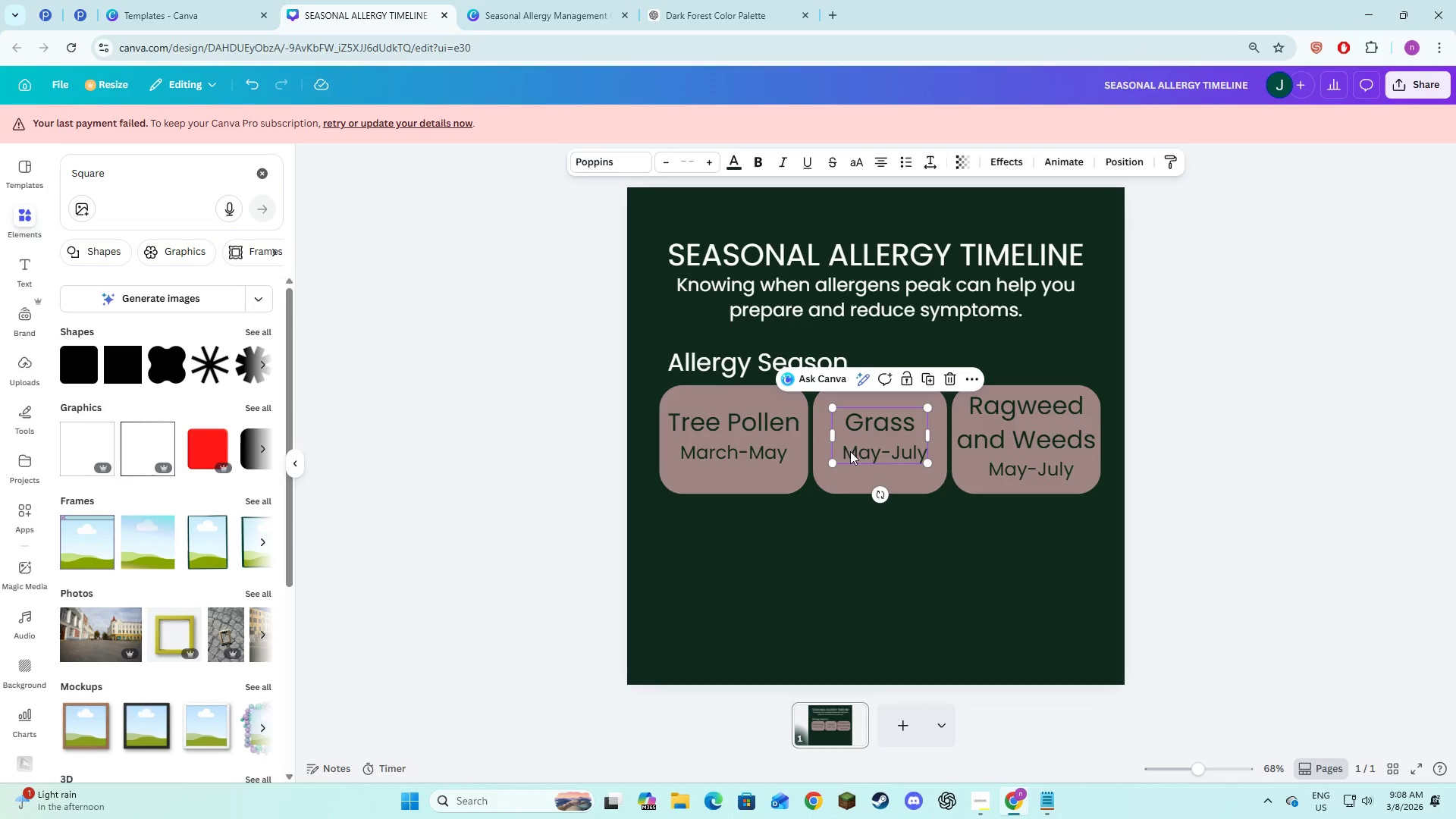 
left_click([841, 454])
 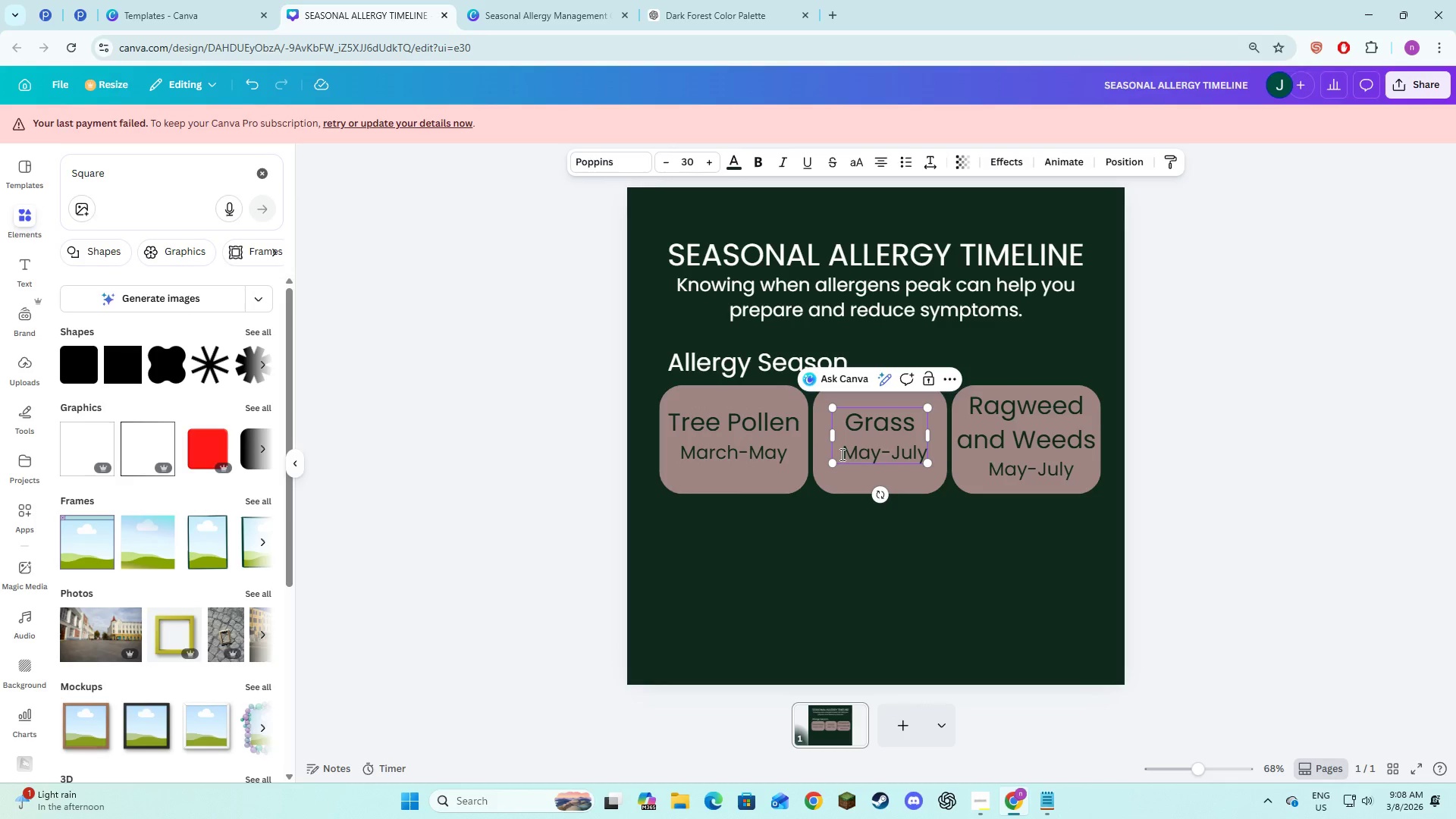 
key(Backspace)
 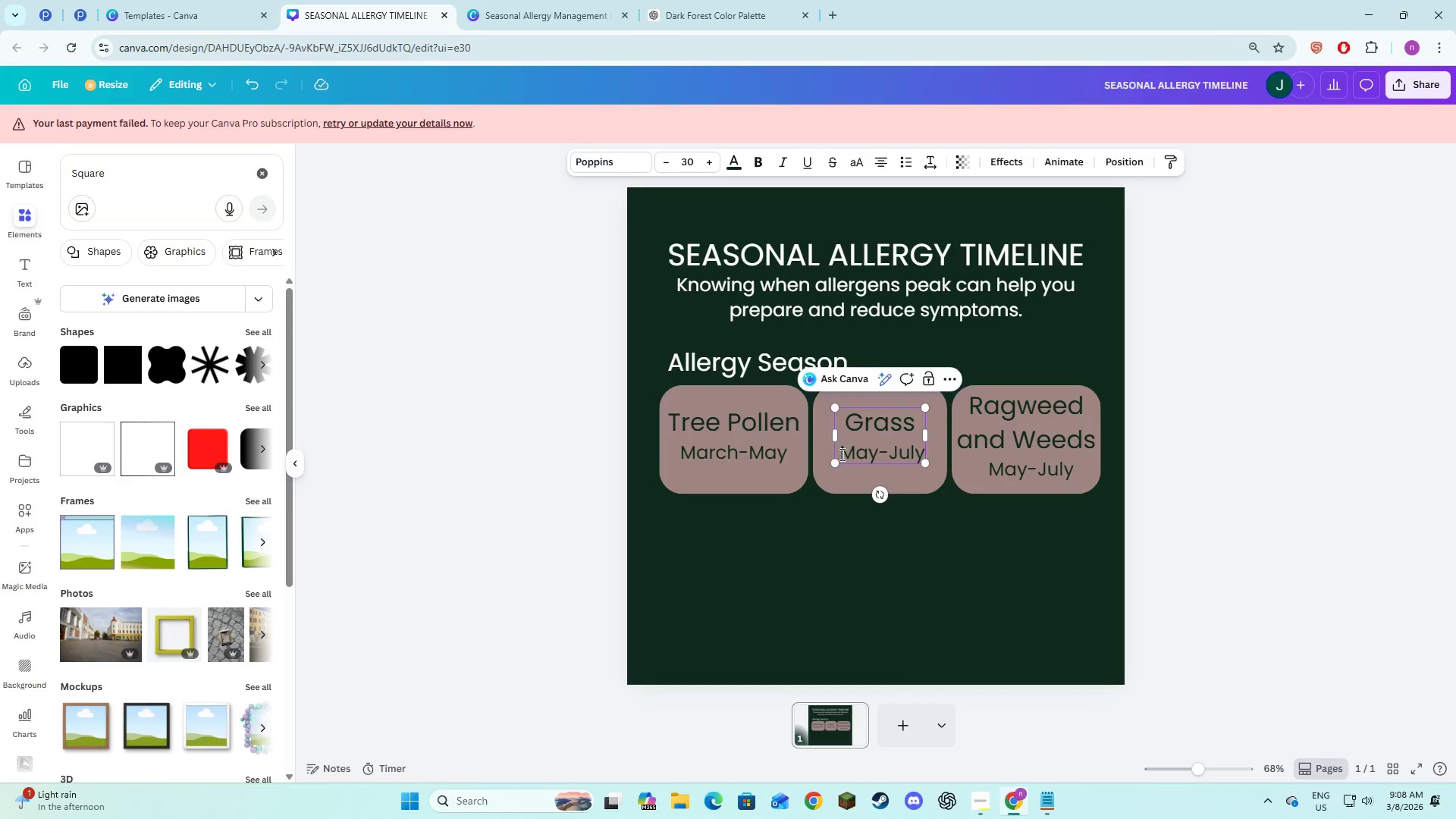 
key(Backspace)
 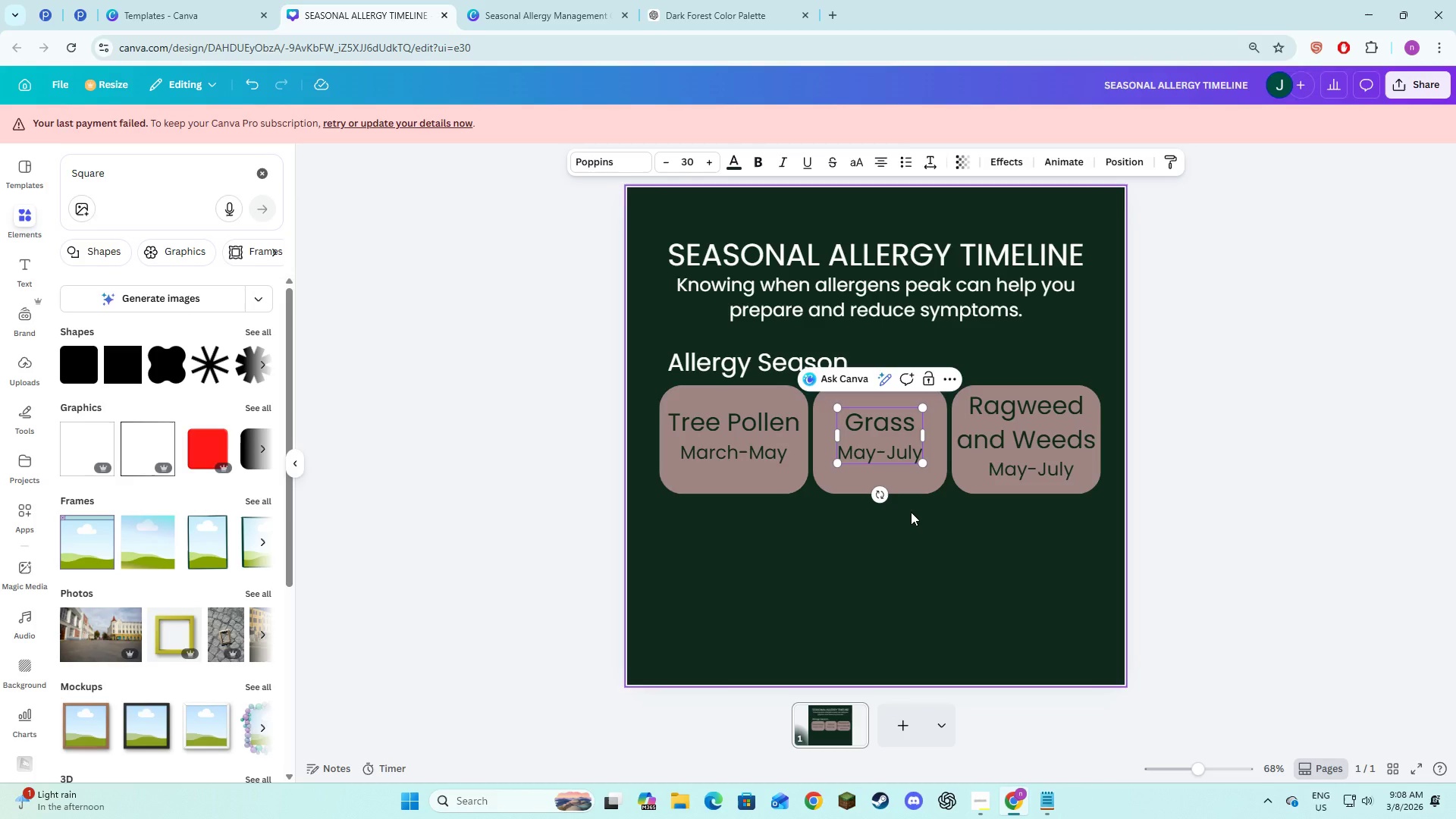 
left_click([911, 513])
 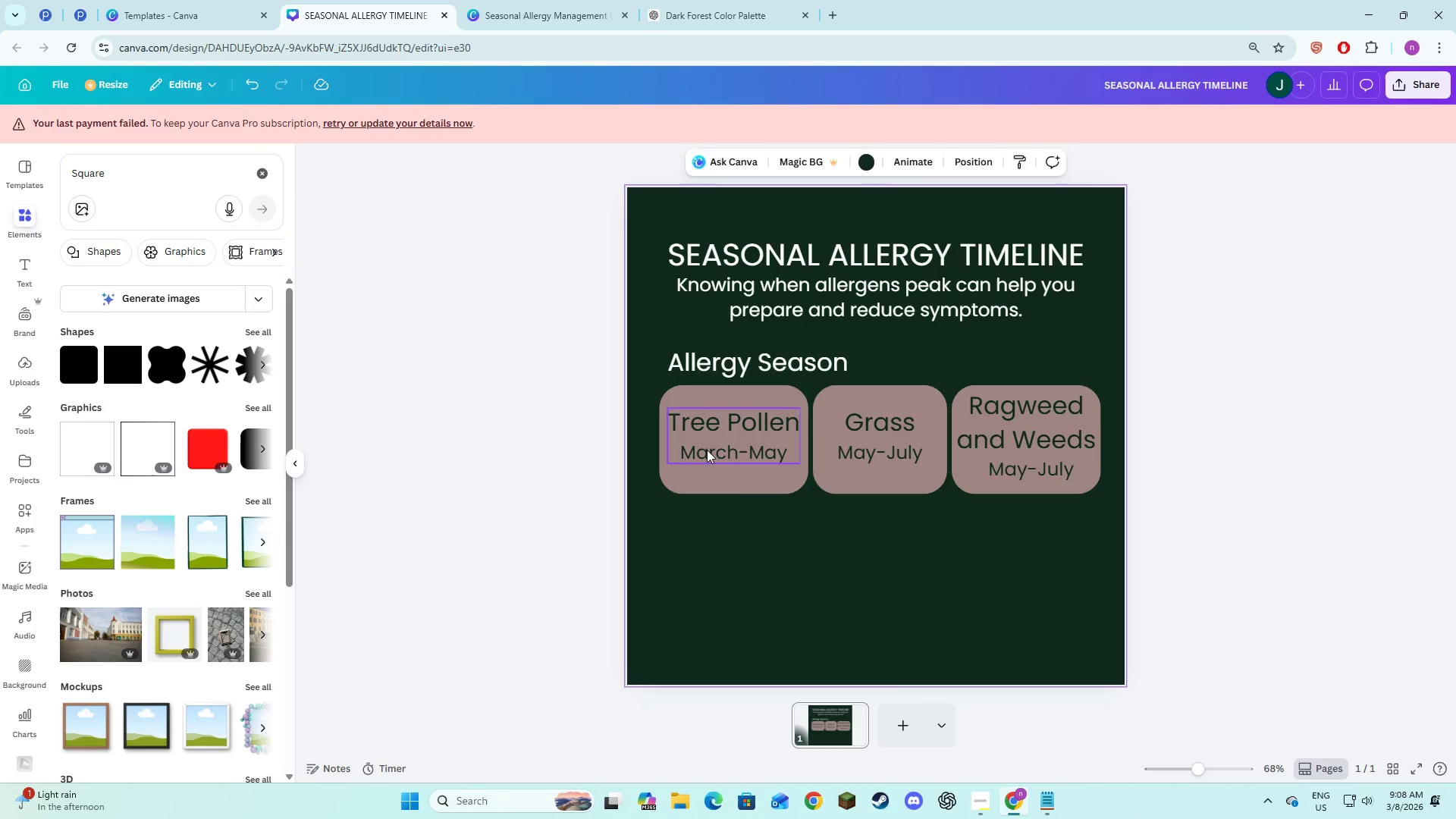 
left_click([707, 450])
 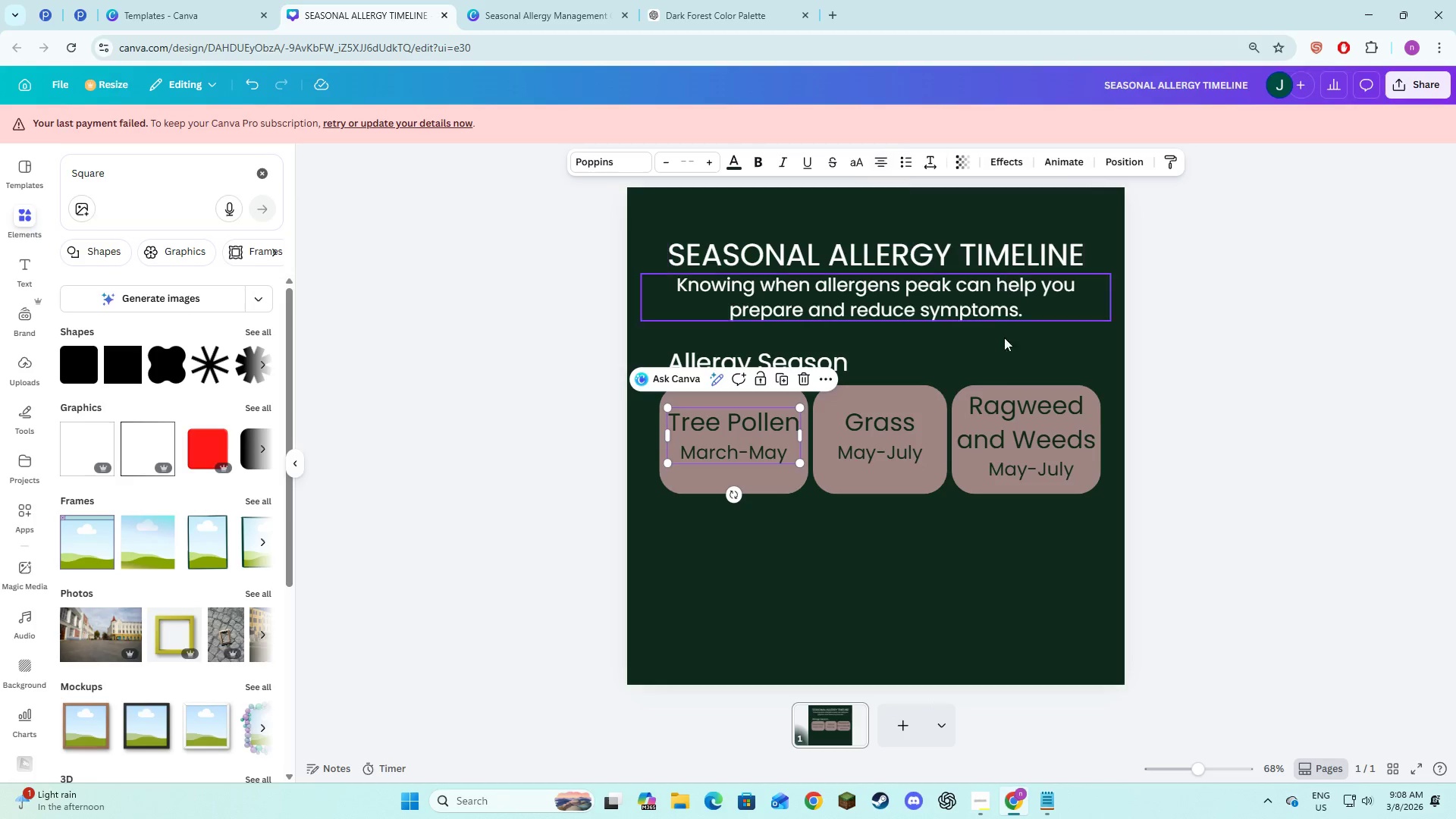 
left_click([1009, 416])
 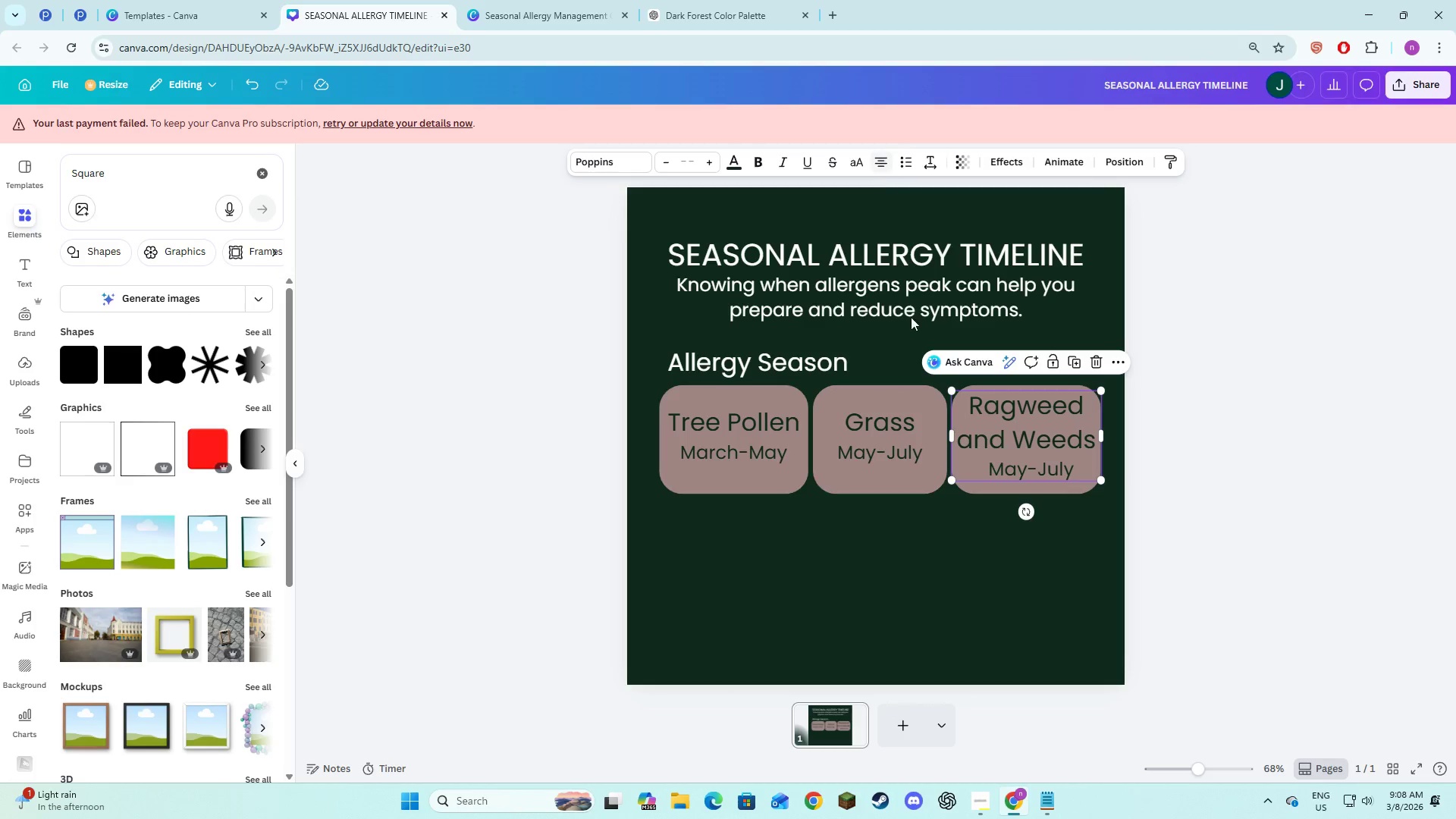 
left_click([1031, 588])
 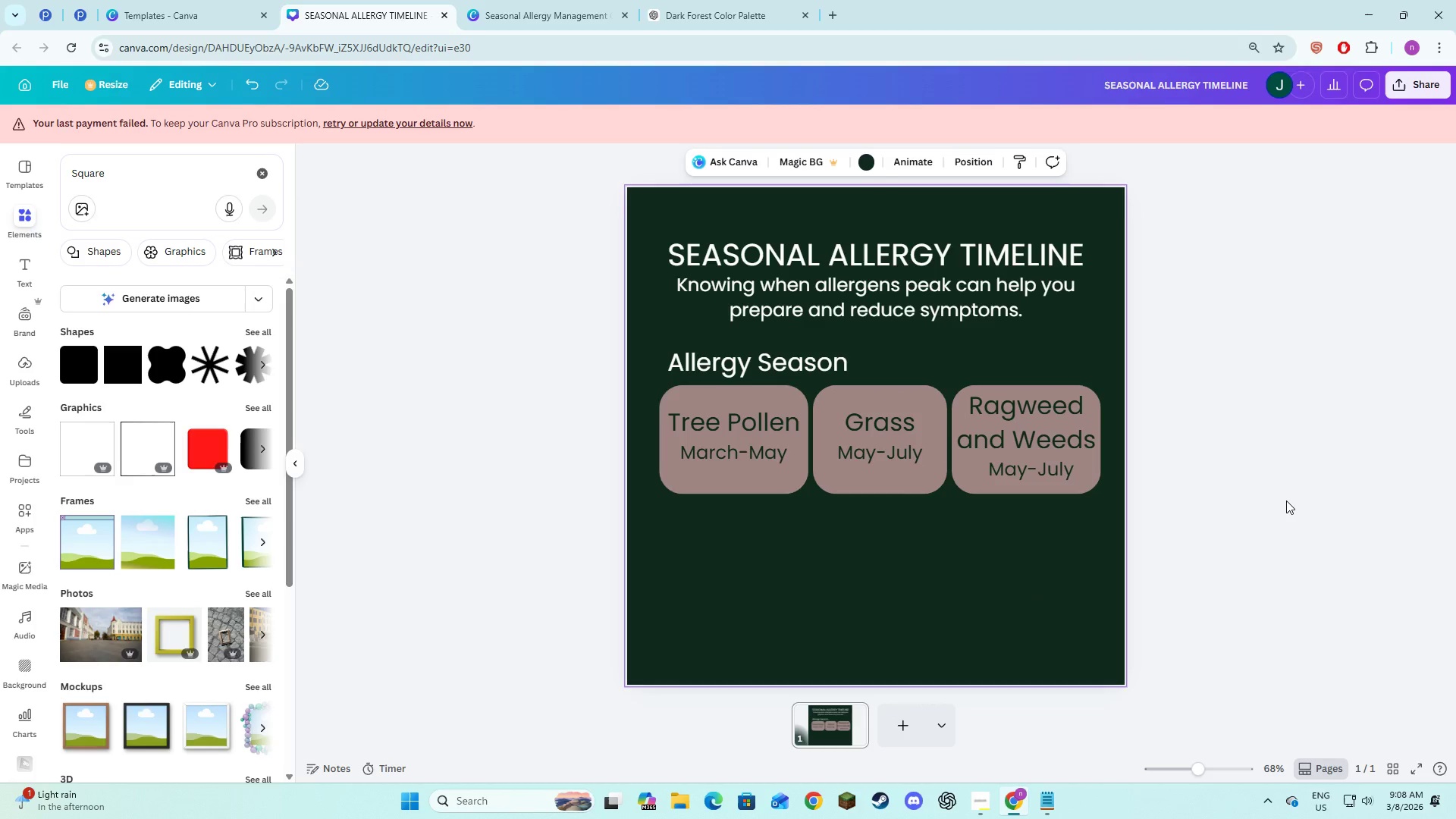 
left_click([1286, 500])
 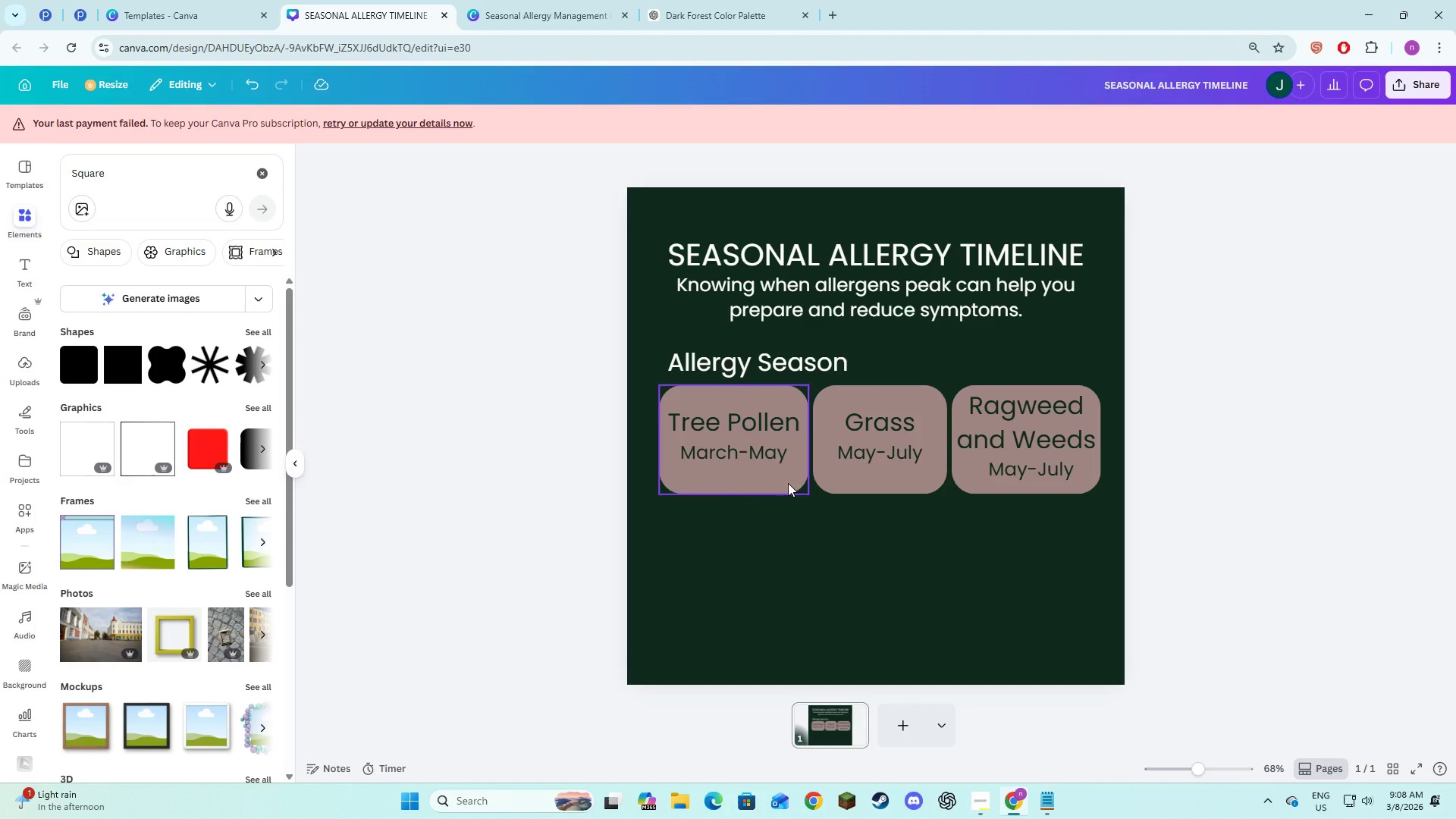 
double_click([701, 0])
 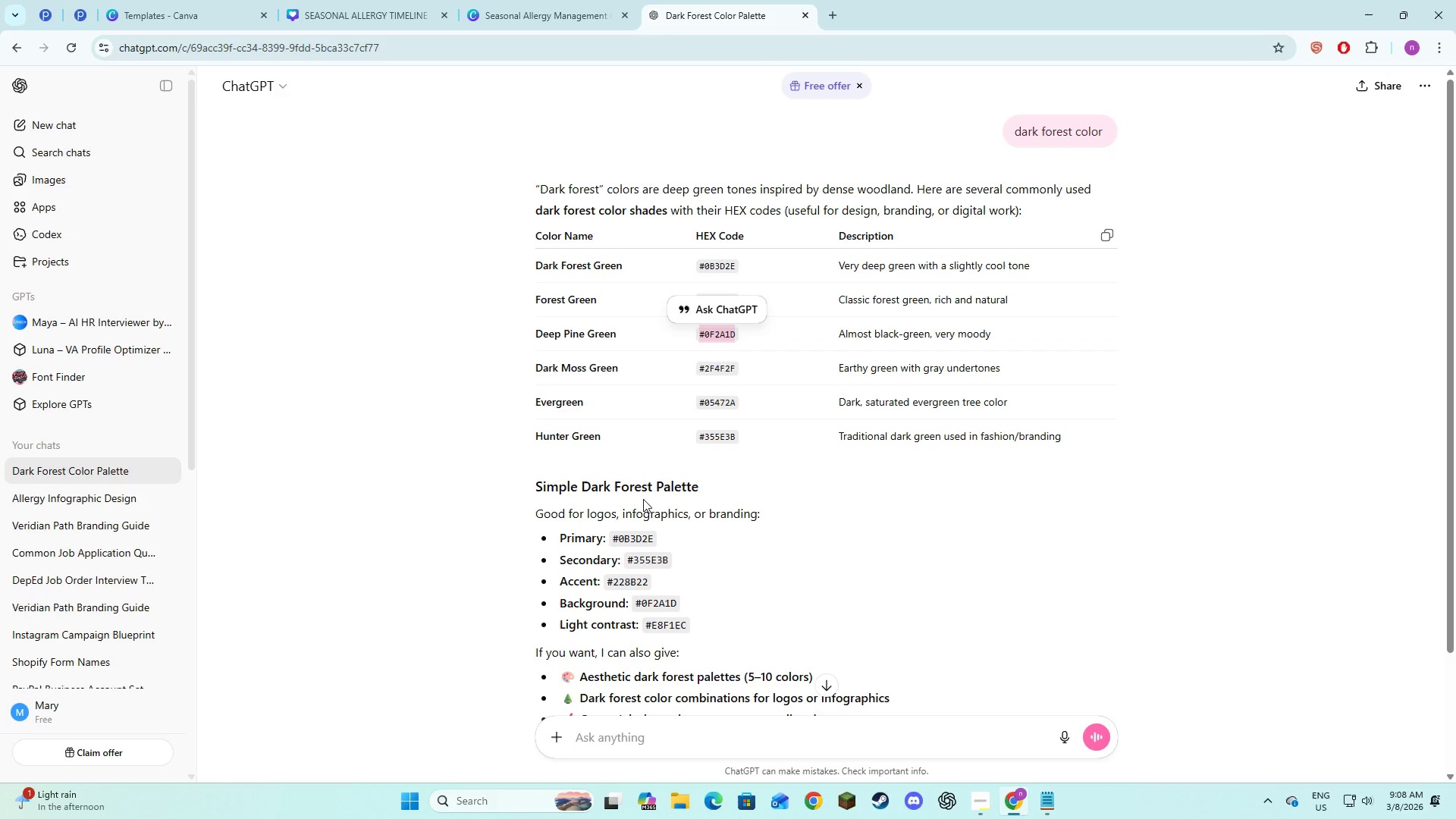 
scroll: coordinate [679, 544], scroll_direction: down, amount: 3.0
 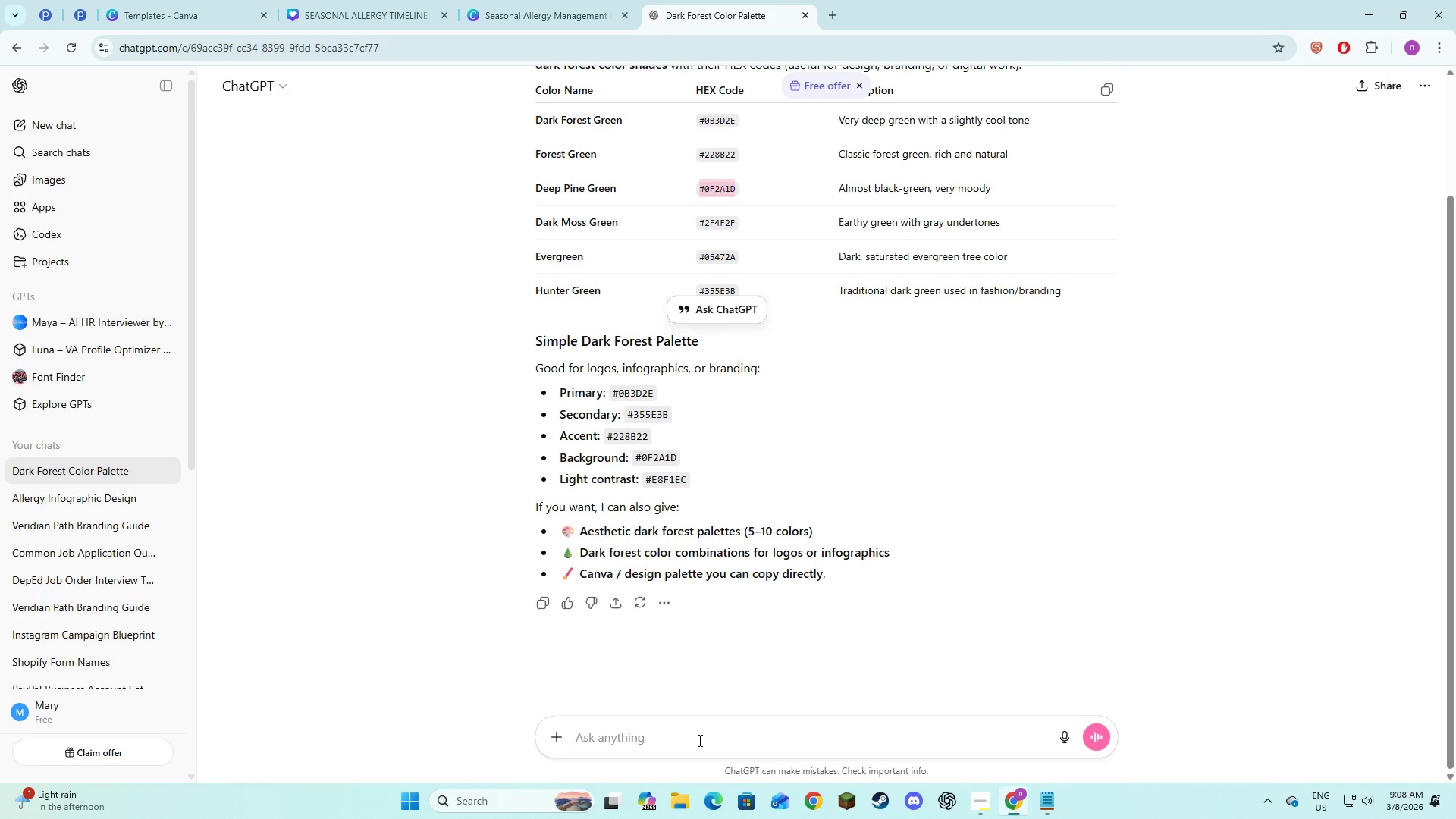 
left_click([698, 741])
 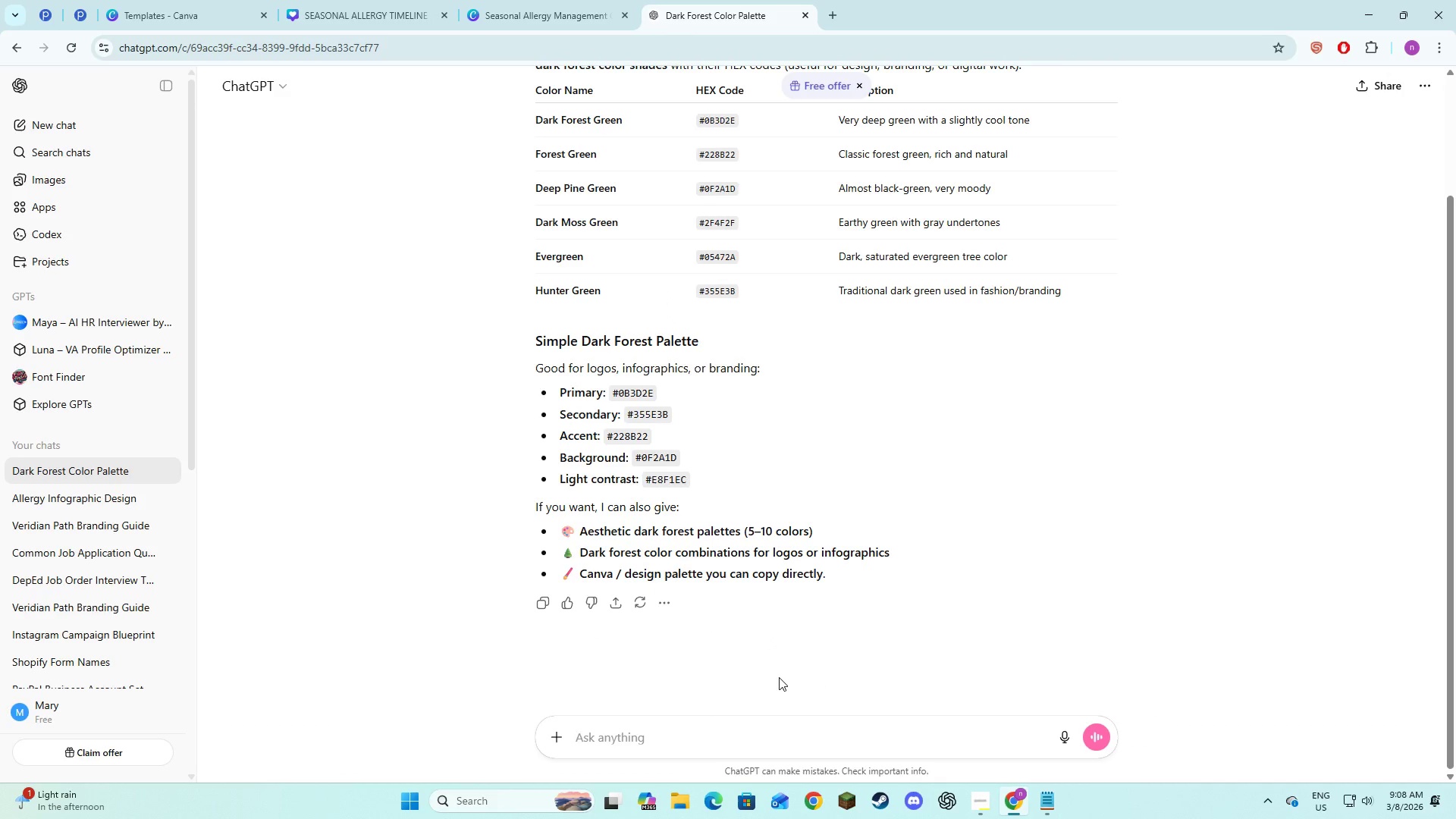 
type(Bark)
key(Backspace)
key(Backspace)
key(Backspace)
key(Backspace)
key(Backspace)
type(Dark bron)
key(Backspace)
type(wn Soil of)
key(Backspace)
type(r coffe)
 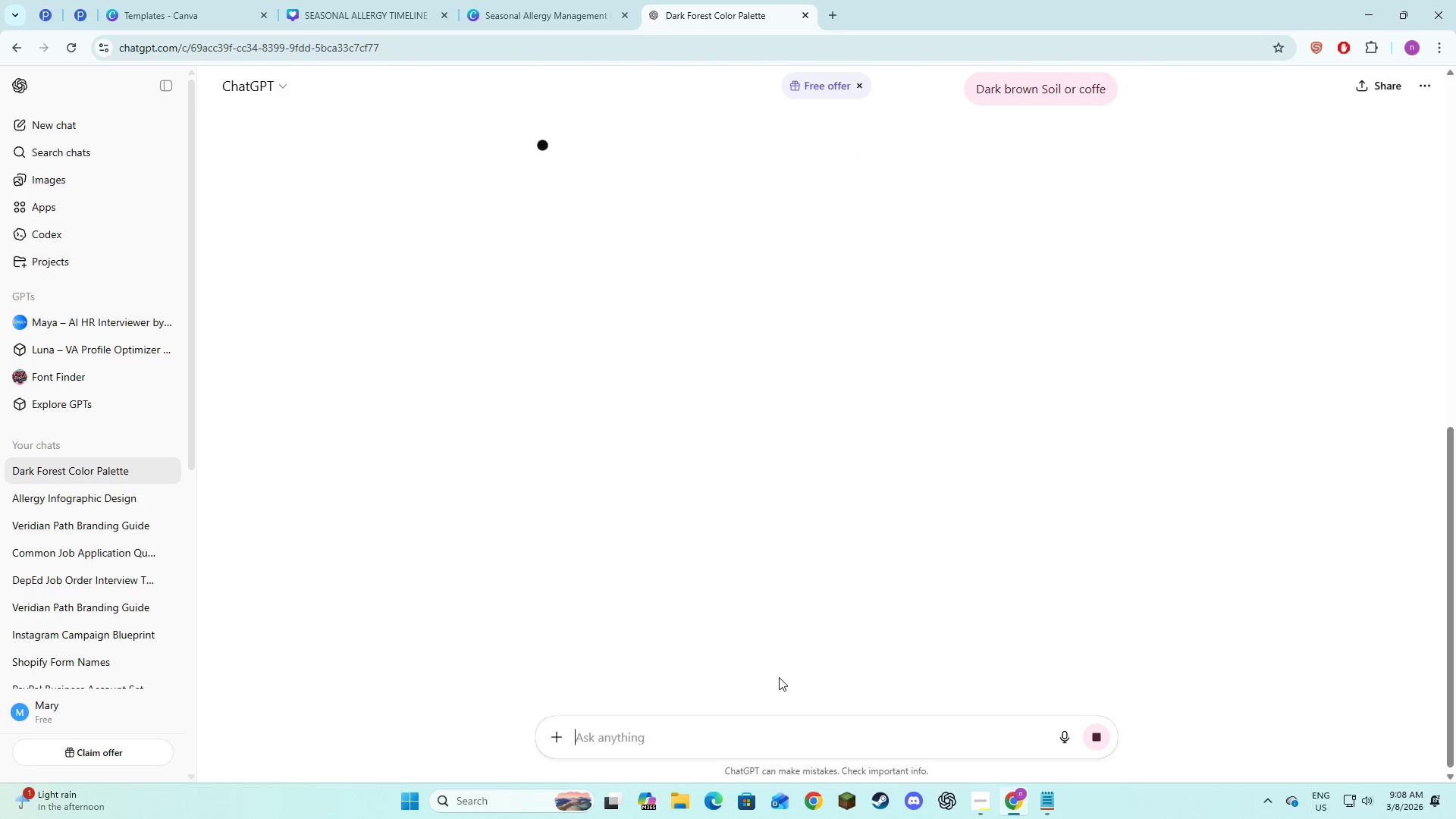 
 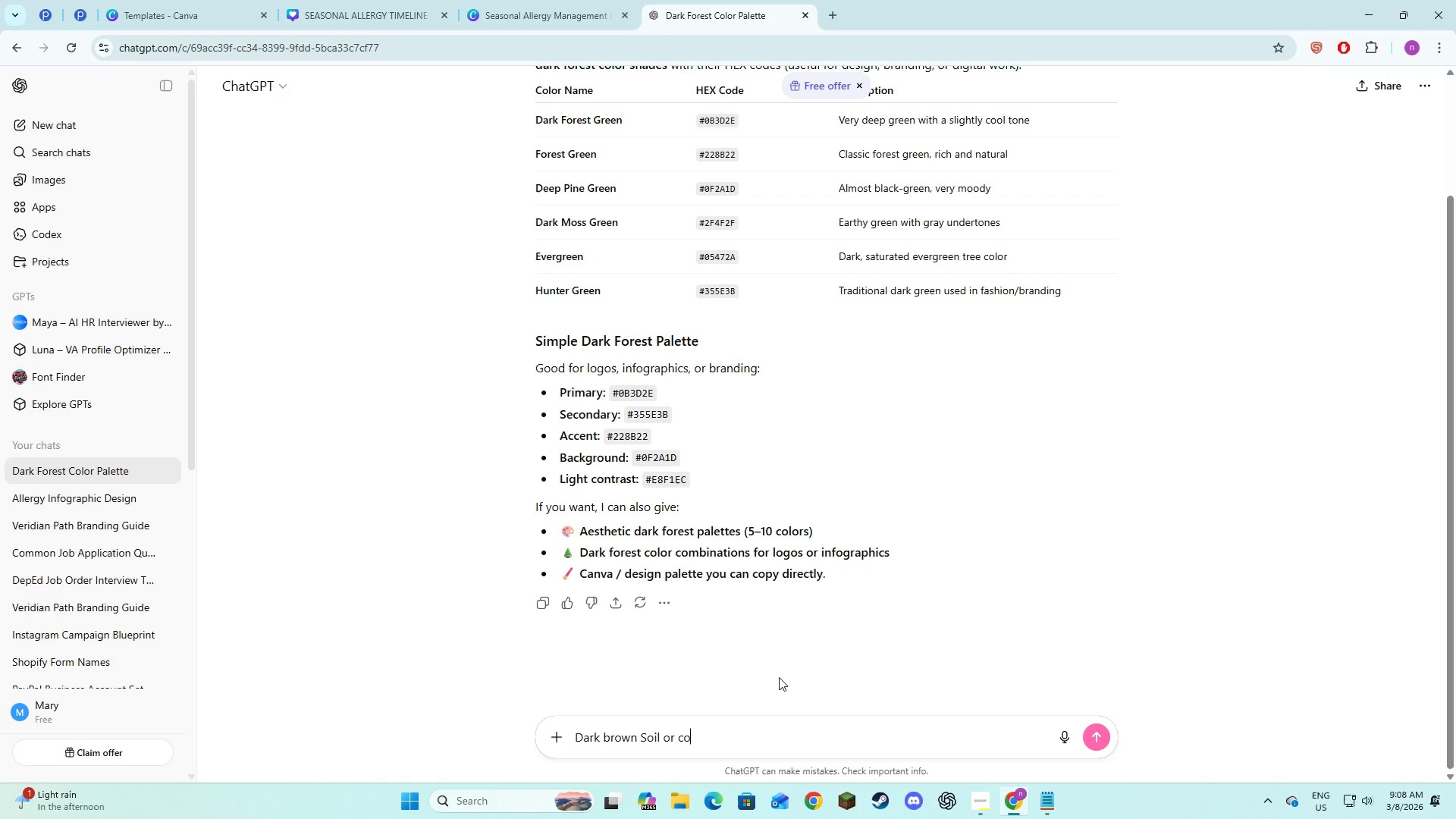 
key(Enter)
 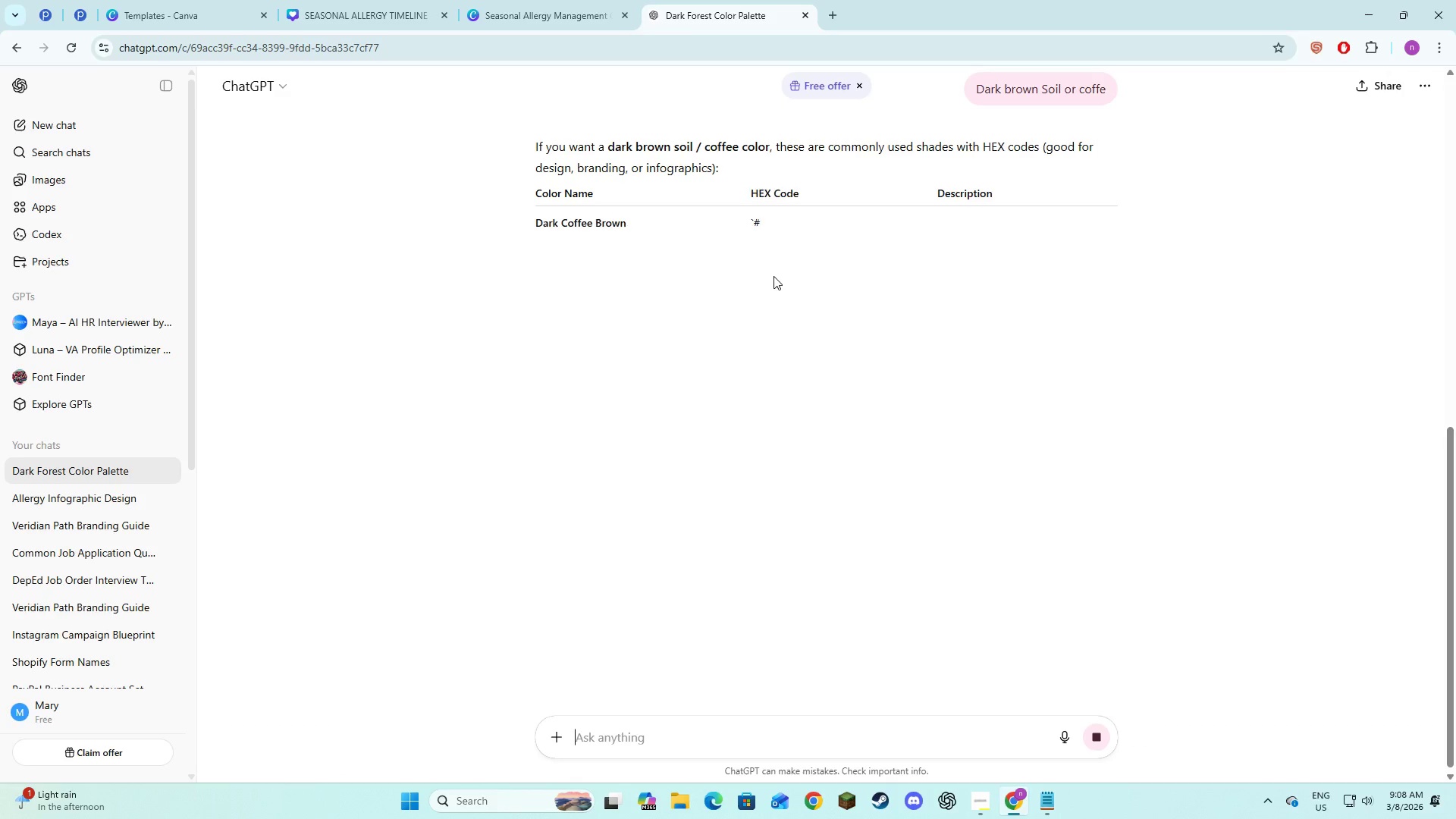 
mouse_move([760, 241])
 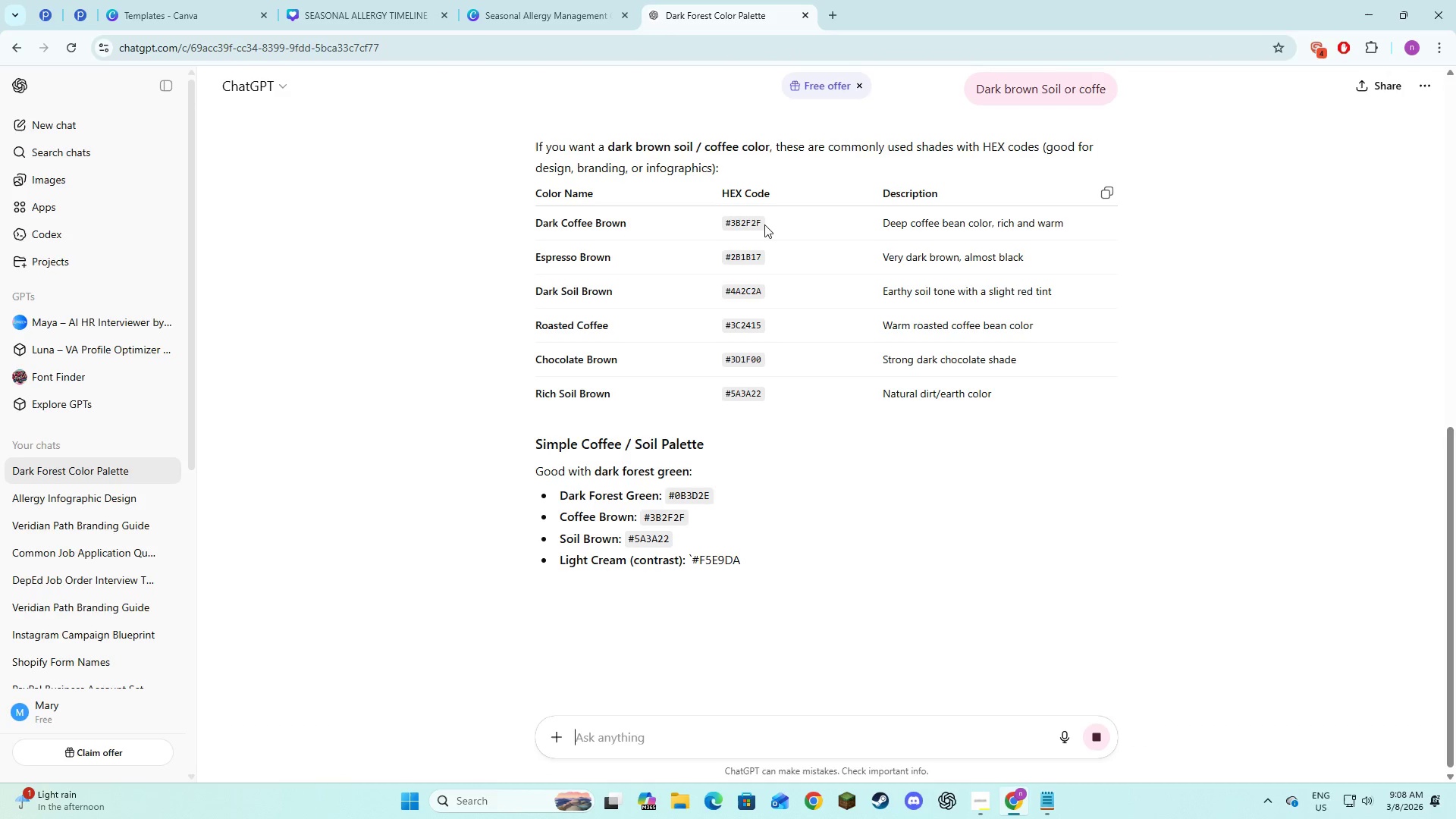 
left_click_drag(start_coordinate=[764, 224], to_coordinate=[717, 222])
 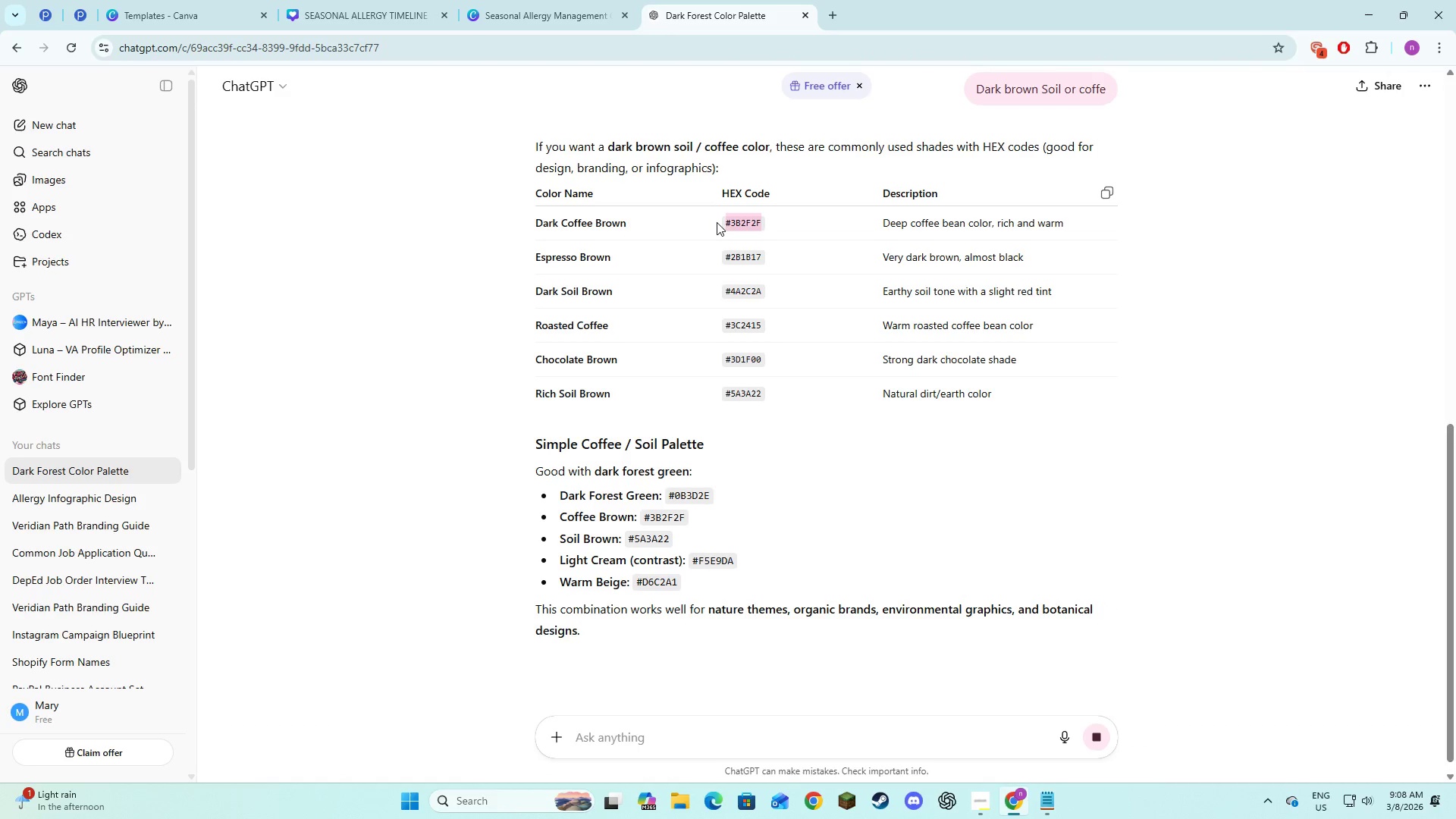 
key(Control+C)
 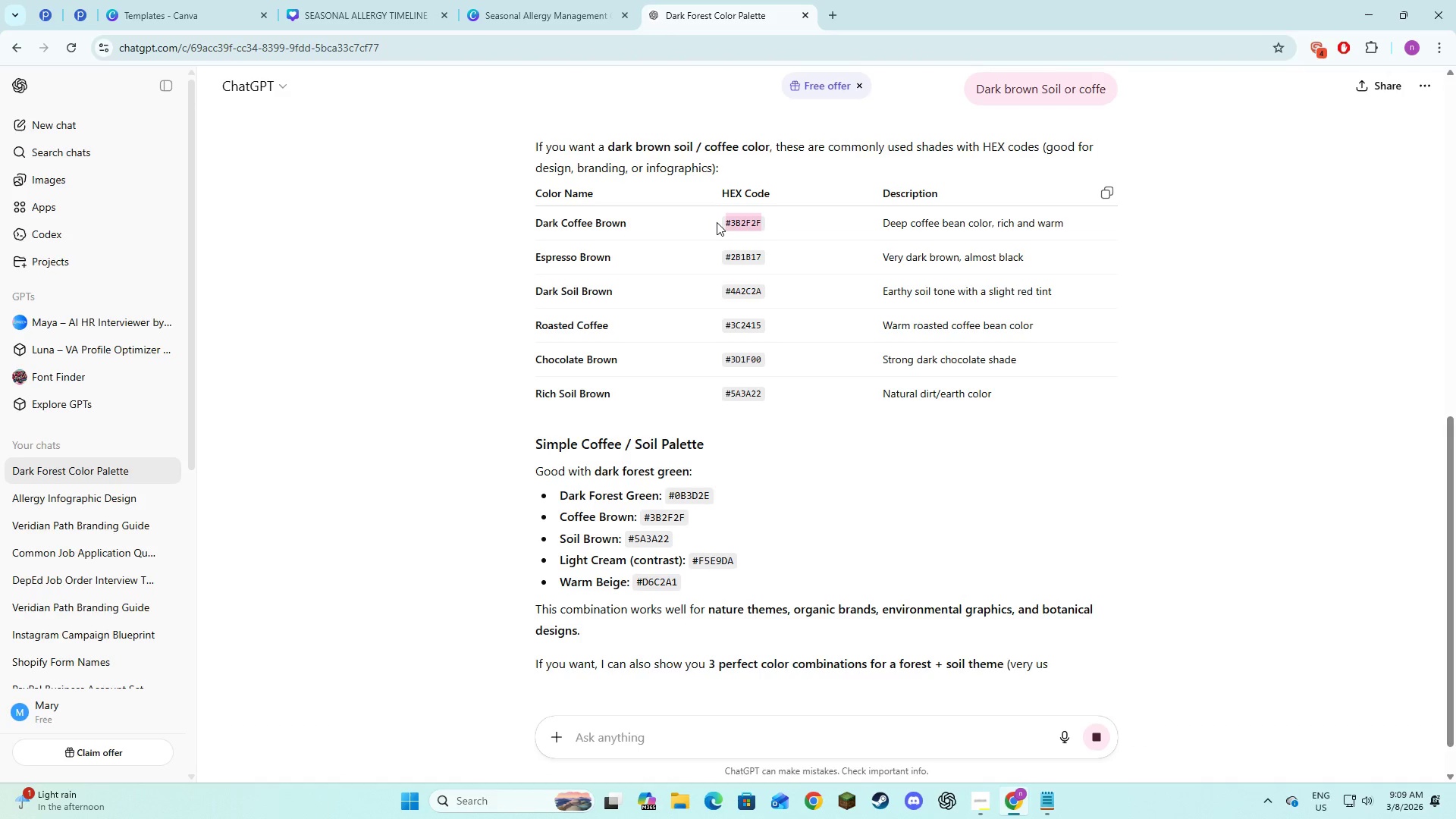 
key(Control+C)
 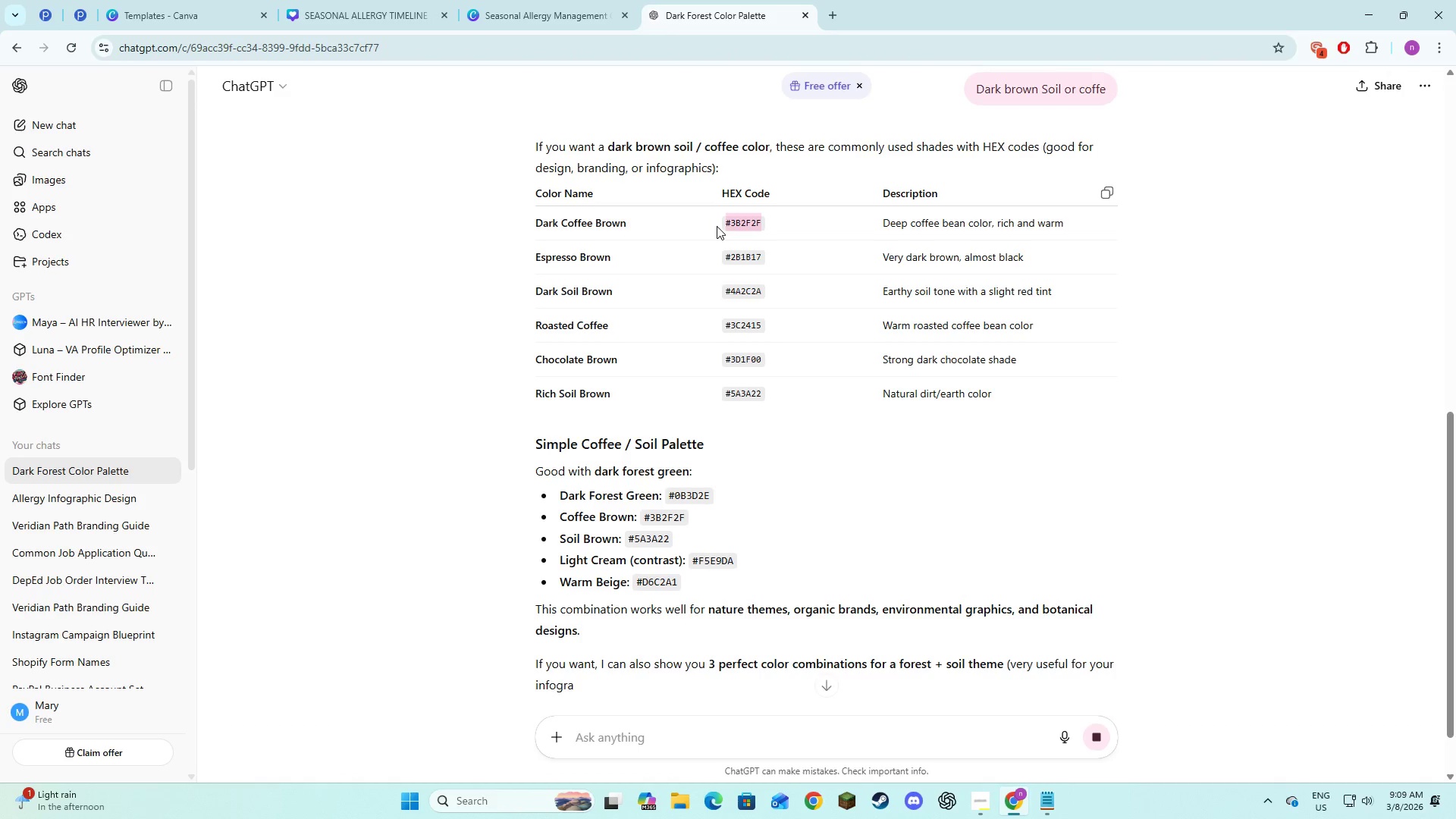 
key(Alt+AltLeft)
 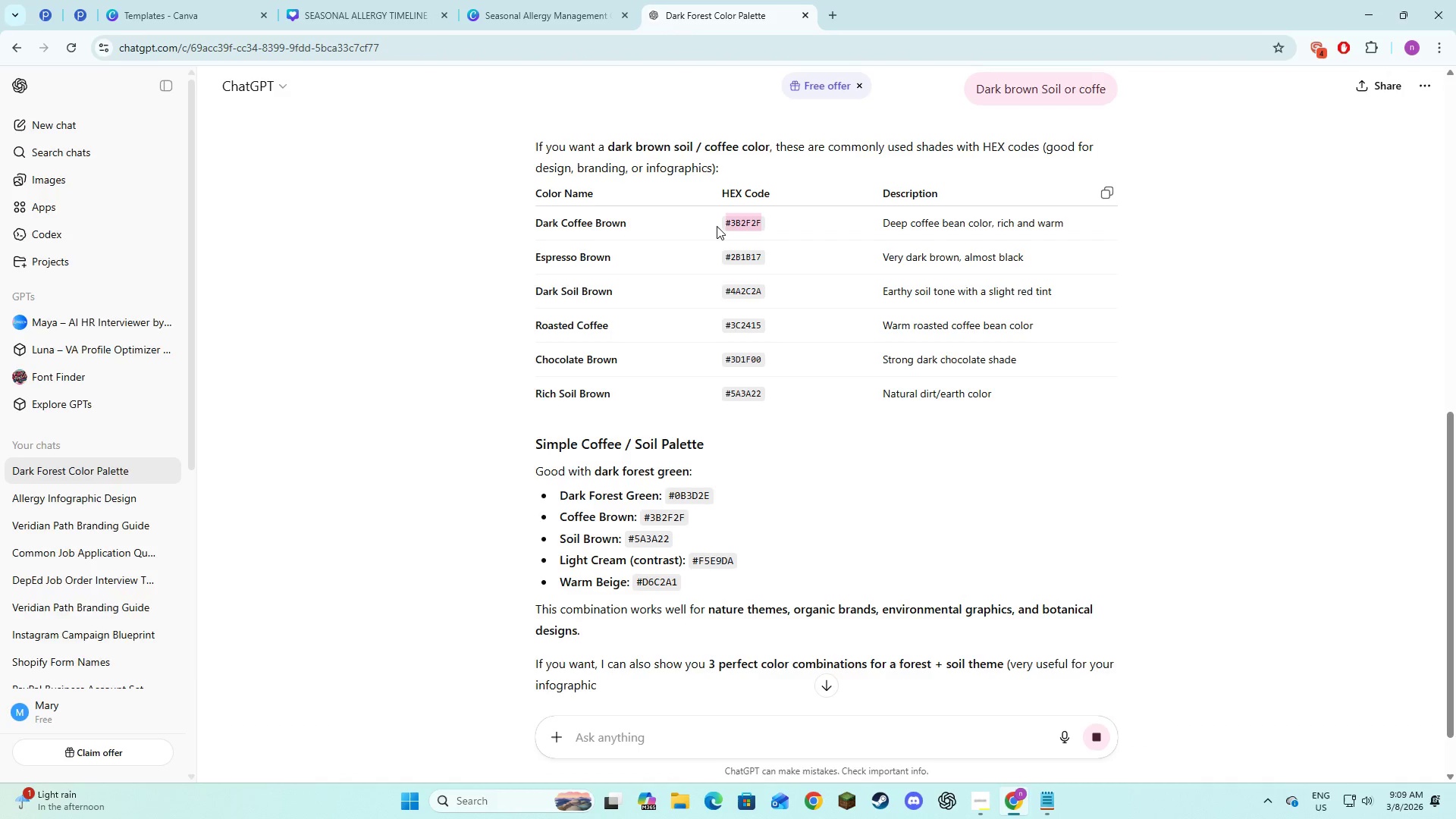 
key(Alt+Tab)
 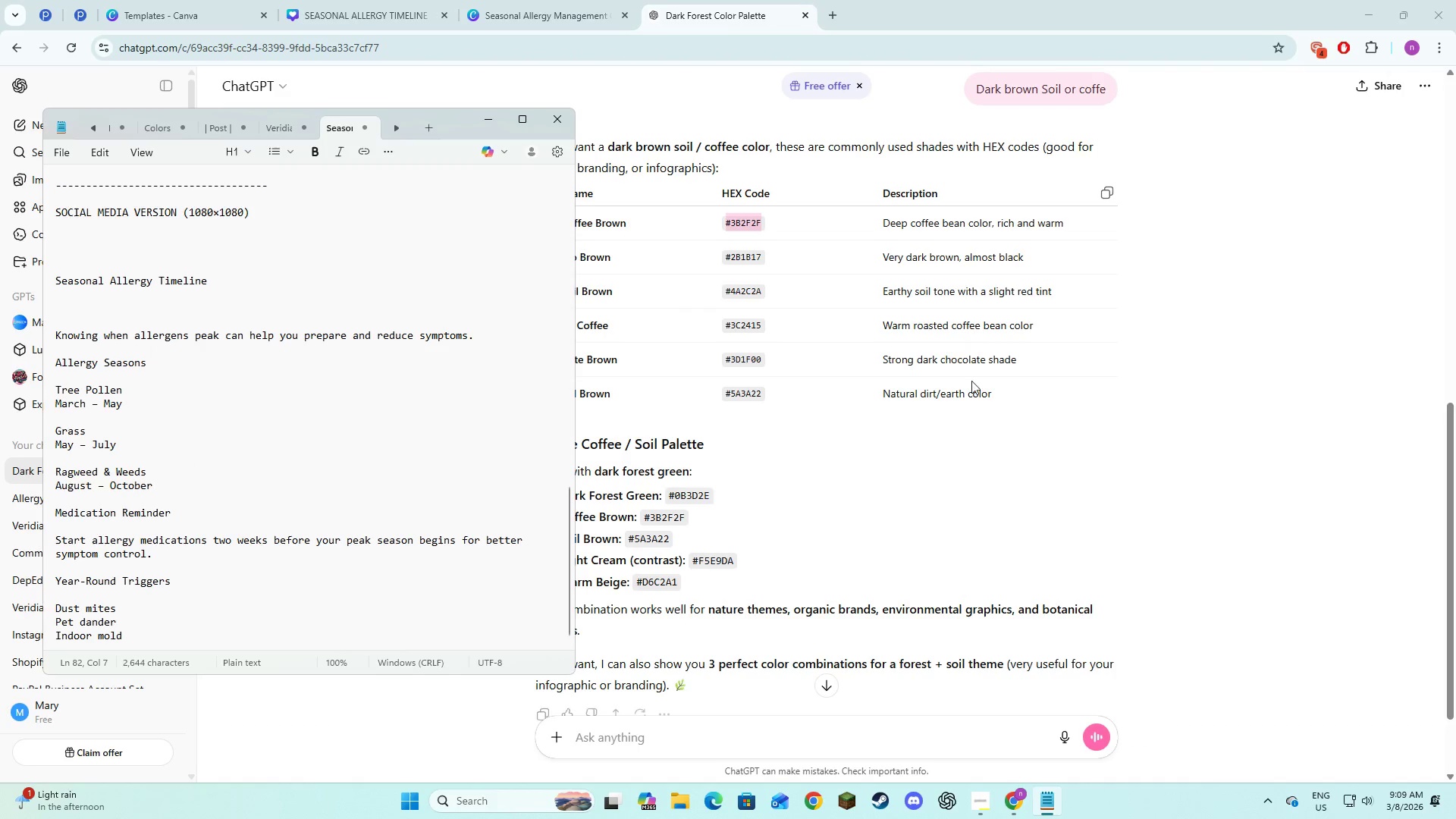 
key(Alt+Tab)
 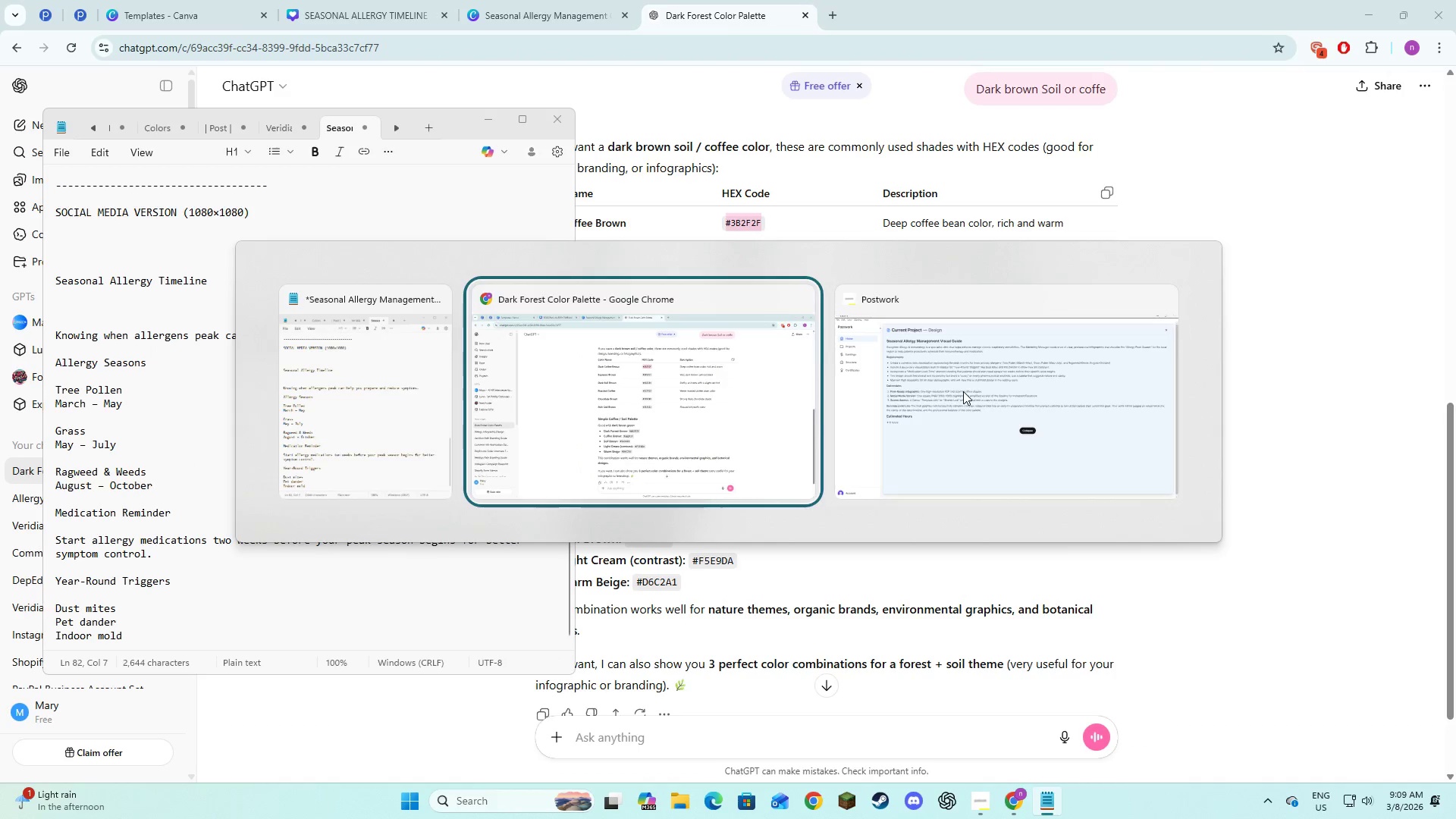 
key(Alt+Tab)